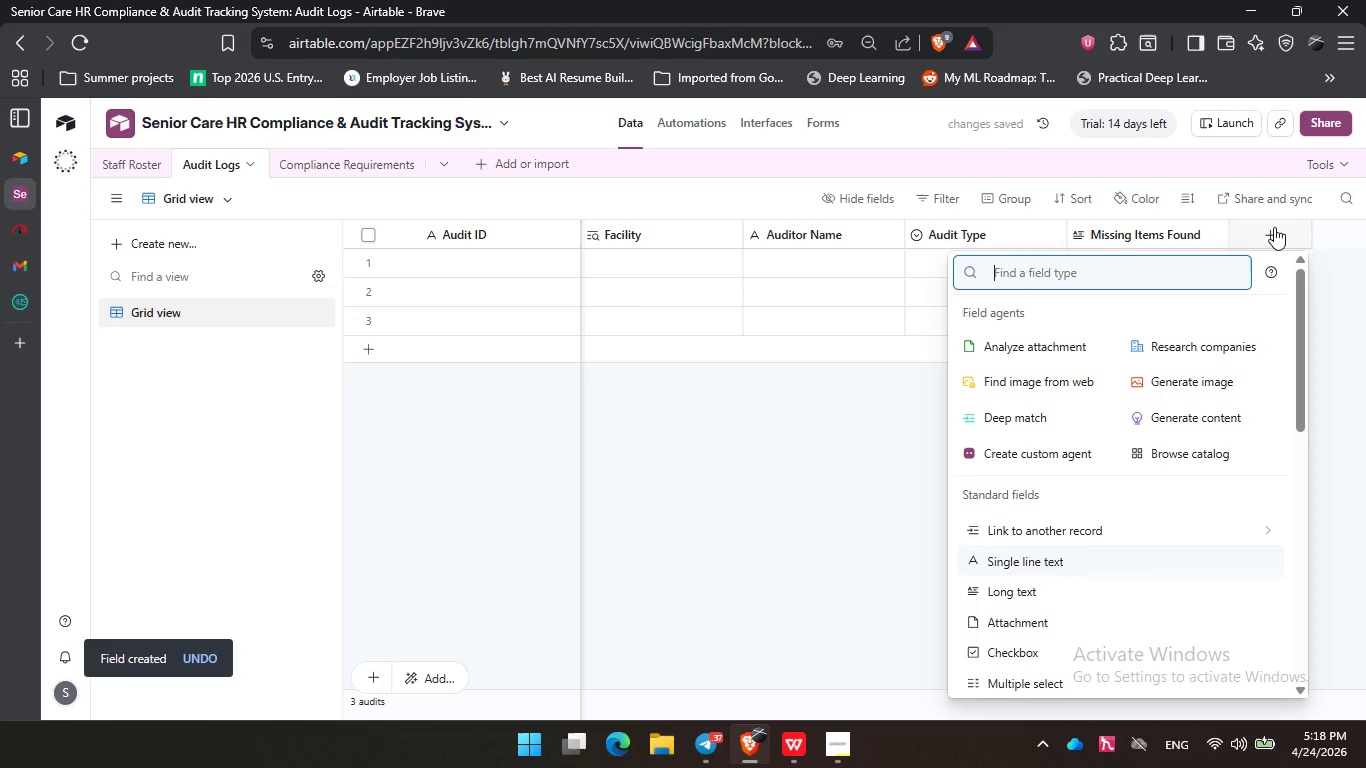 
type(che)
 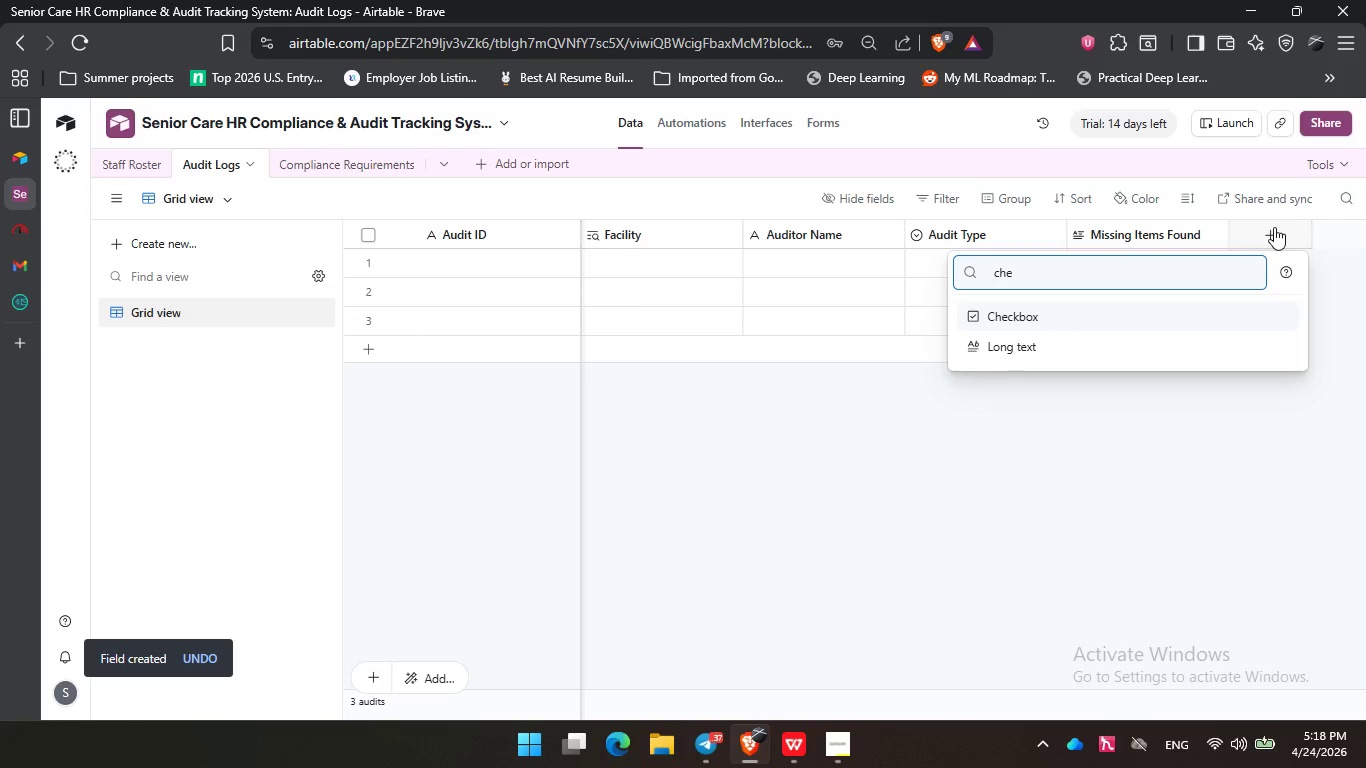 
key(Enter)
 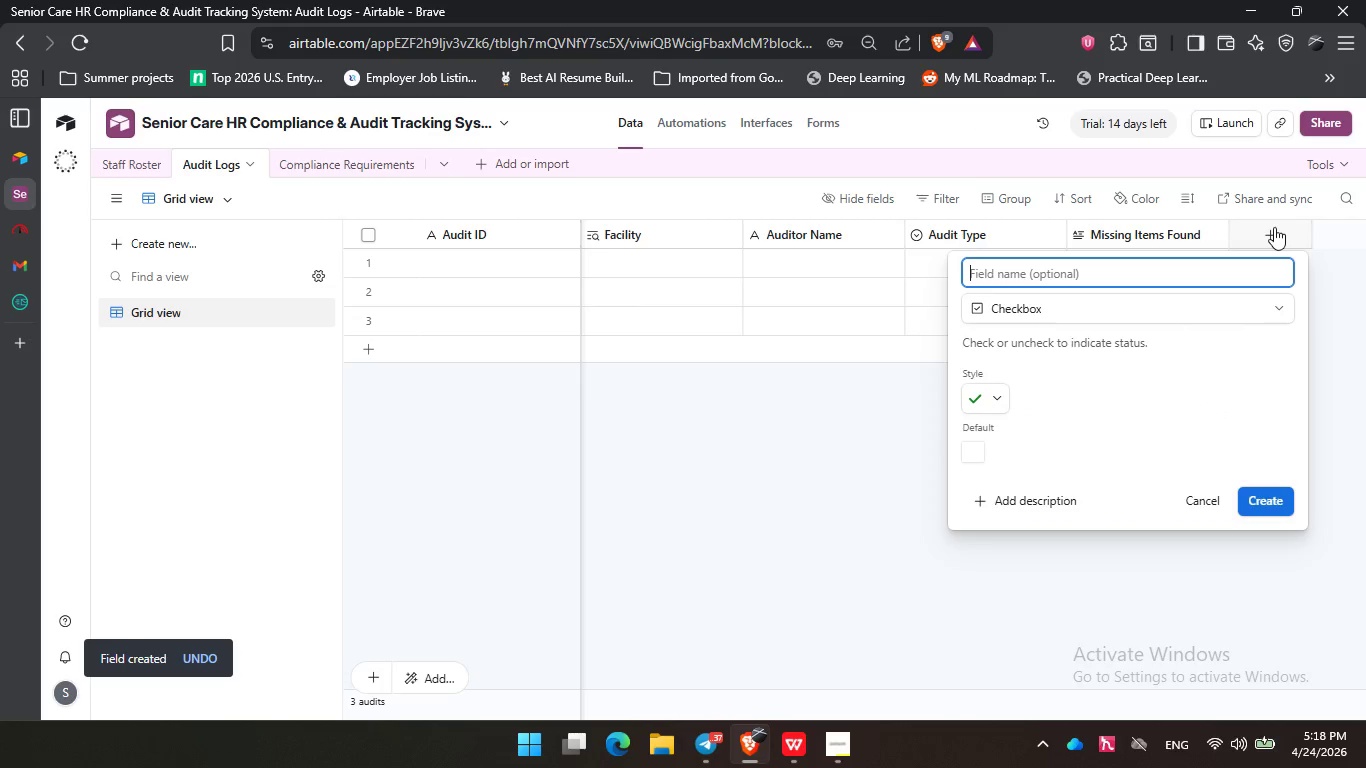 
type(Remi)
key(Backspace)
type(ediation Required)
 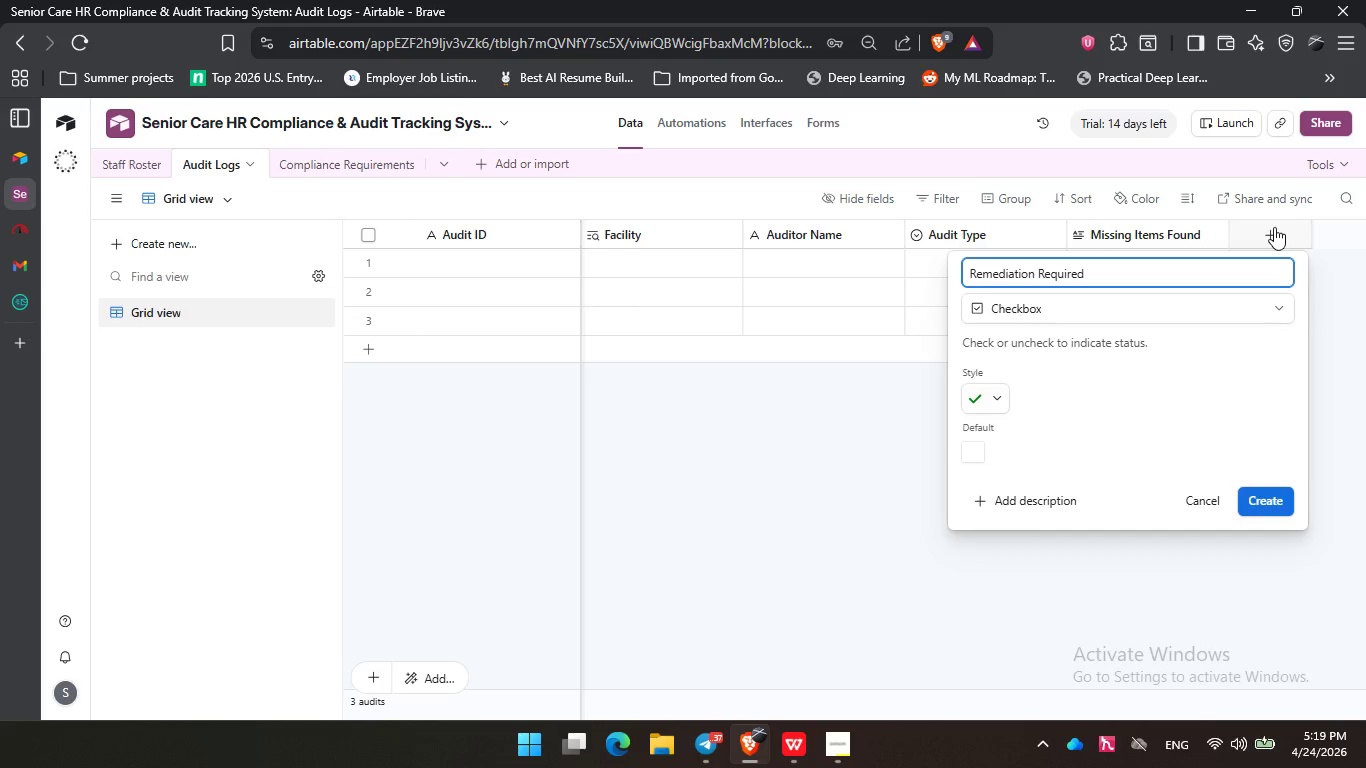 
key(Enter)
 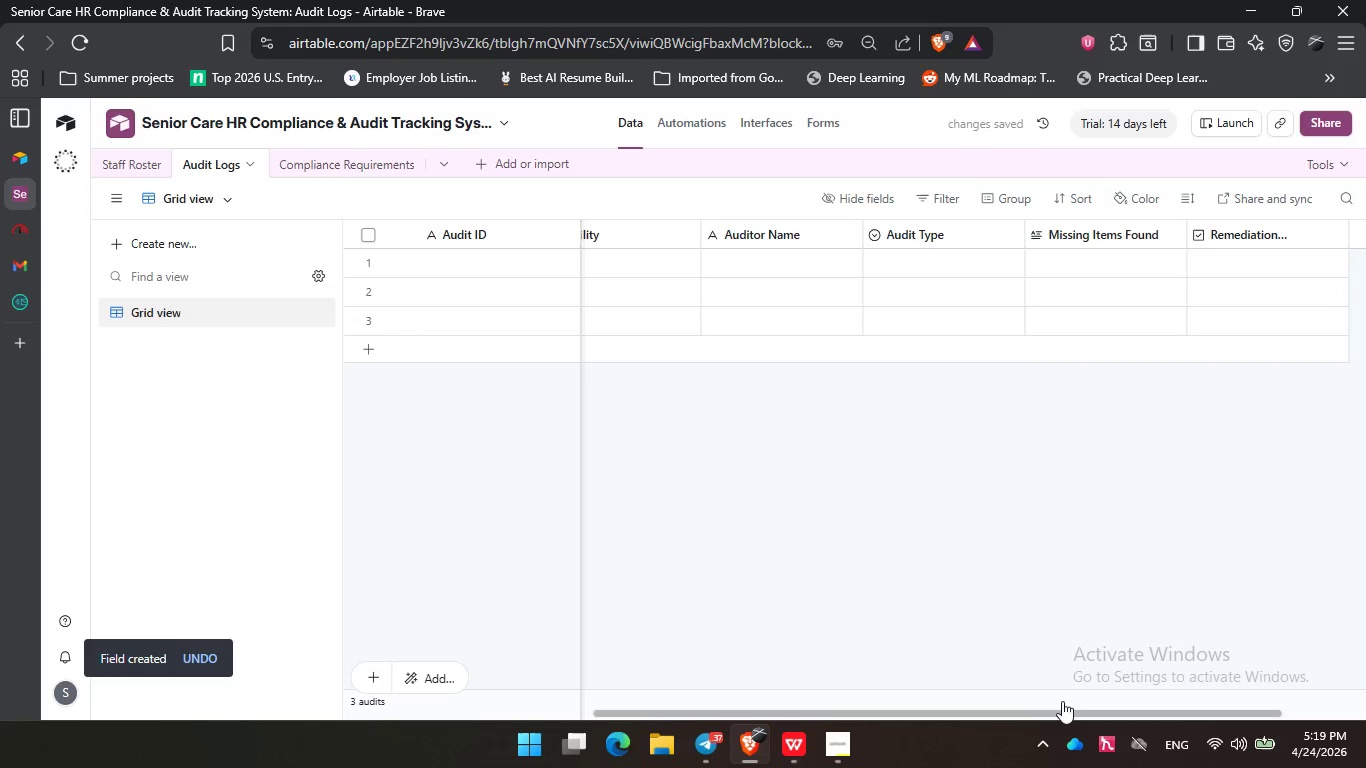 
left_click_drag(start_coordinate=[1023, 714], to_coordinate=[1150, 707])
 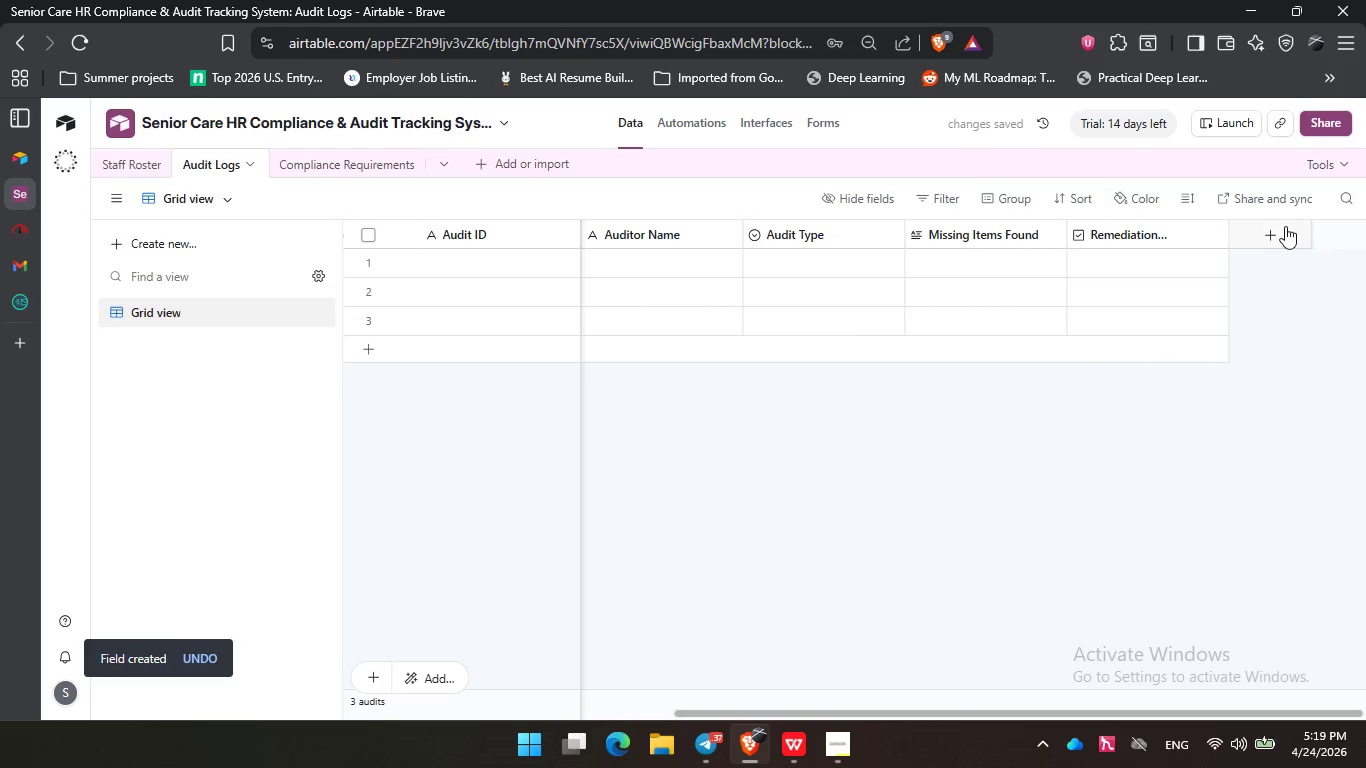 
left_click([1280, 226])
 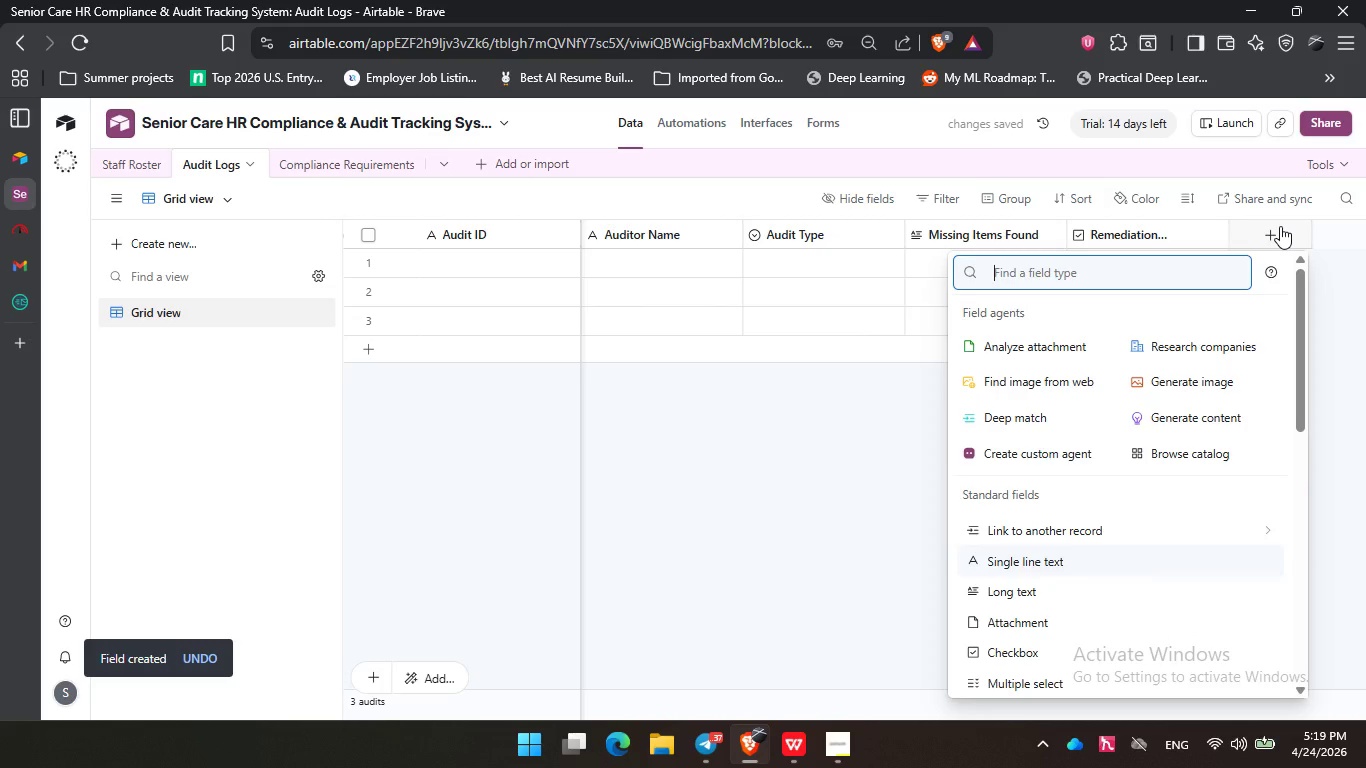 
type(dat)
 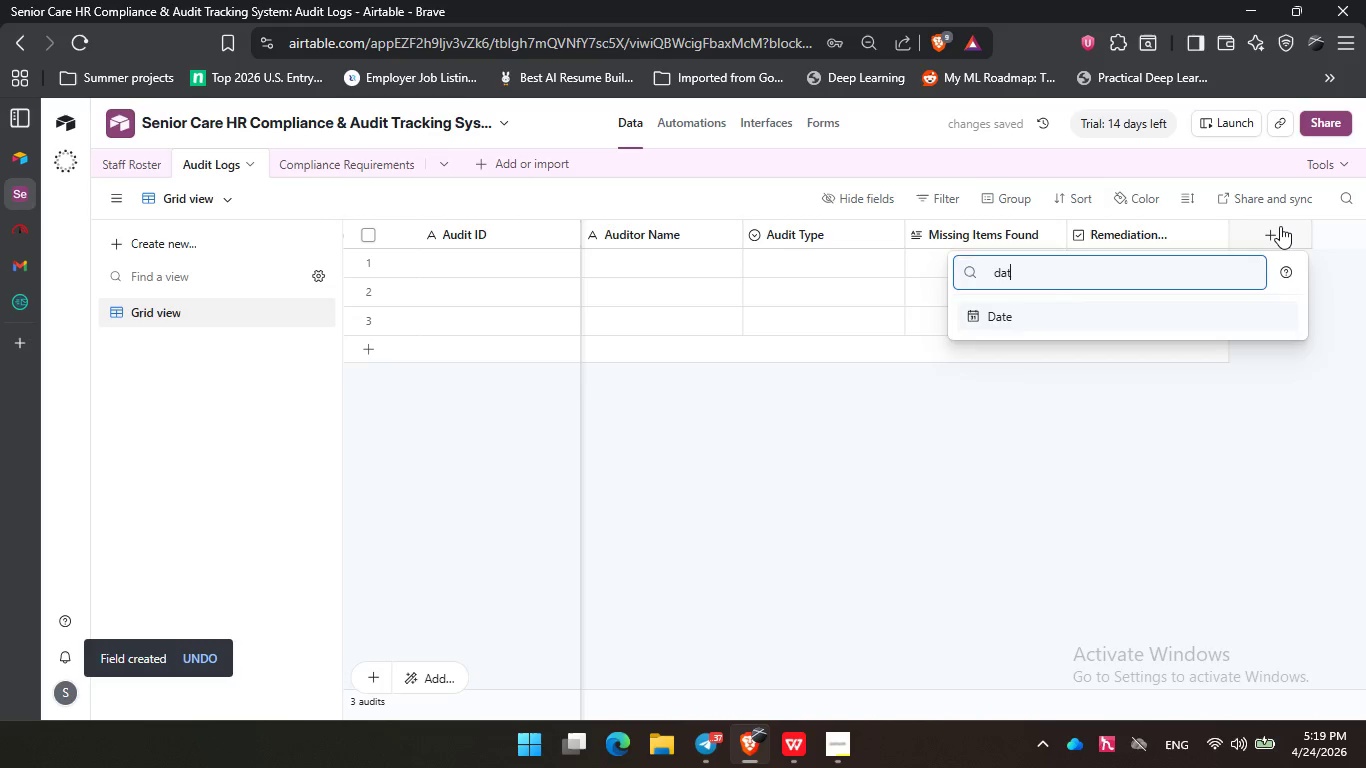 
key(Enter)
 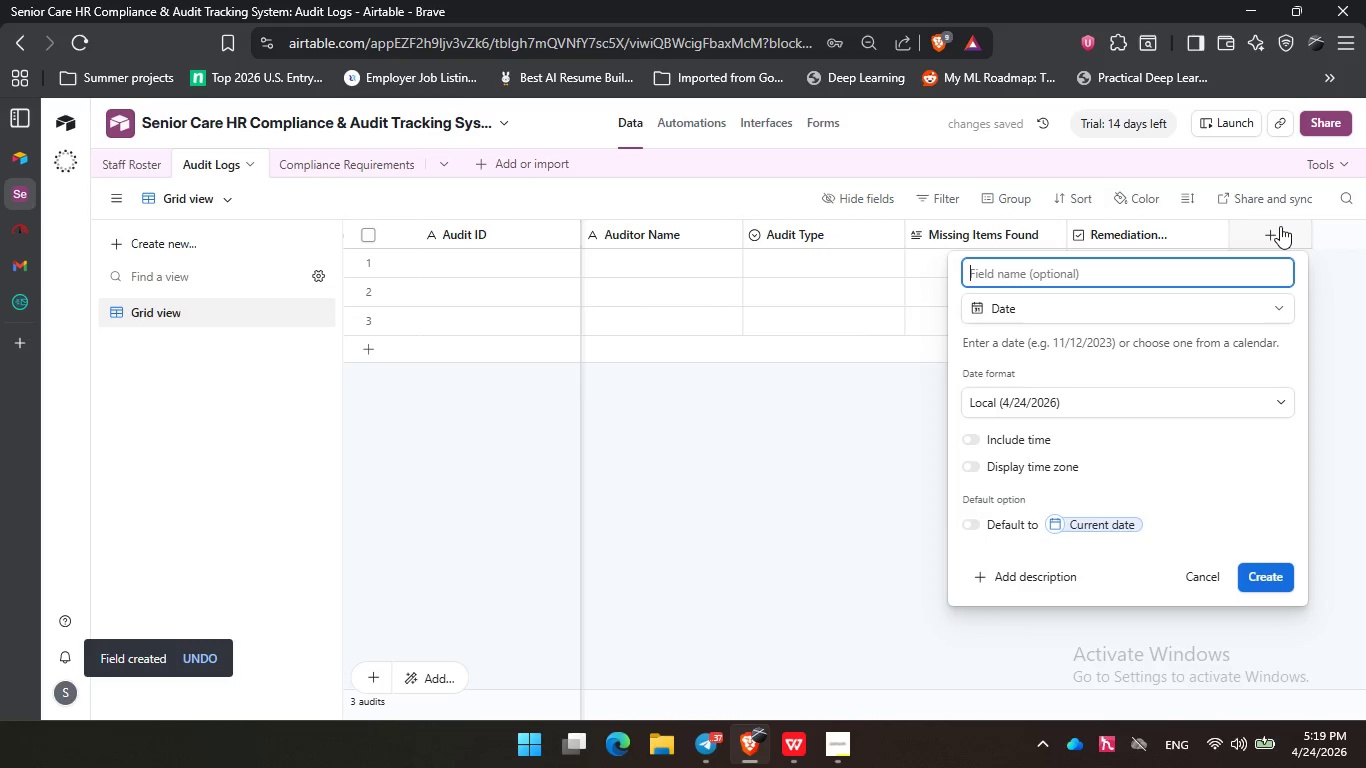 
type(Resoul)
key(Backspace)
key(Backspace)
type(lution Date)
 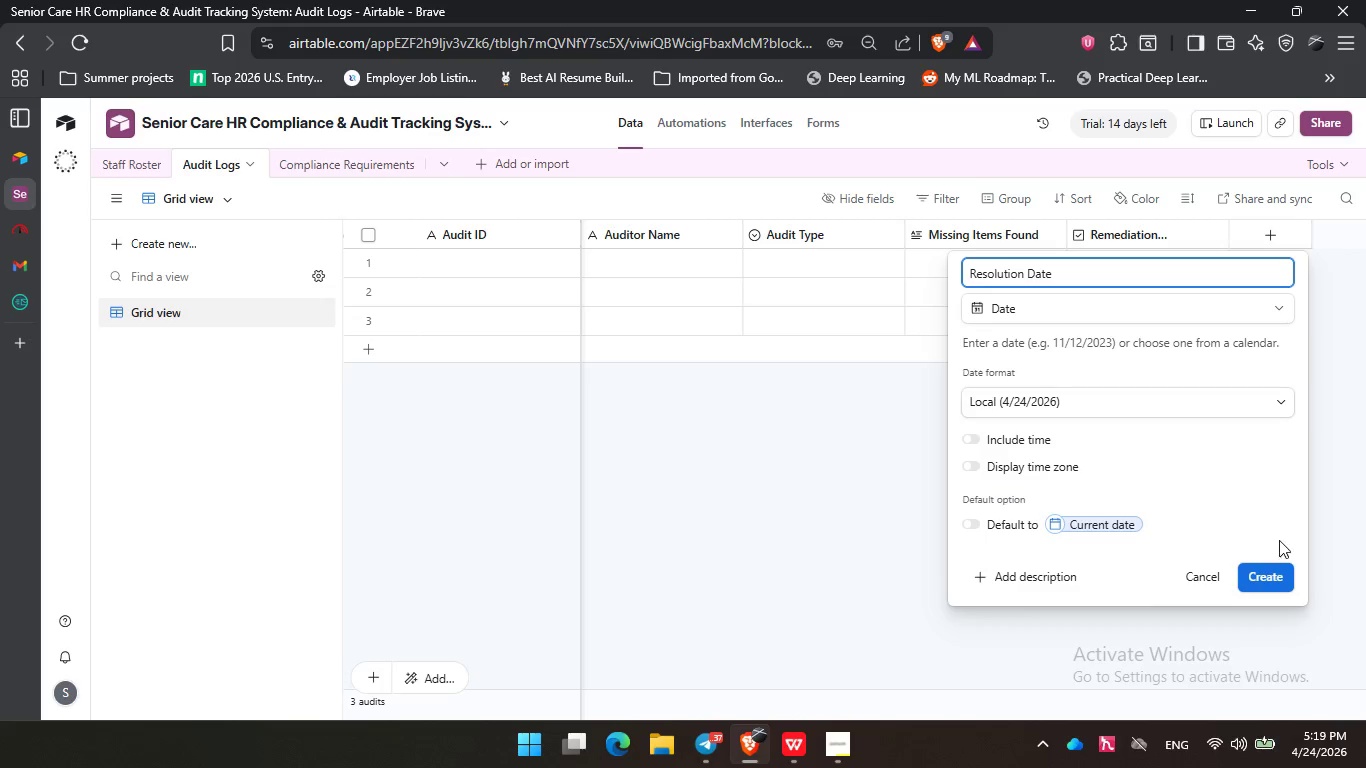 
left_click([1274, 566])
 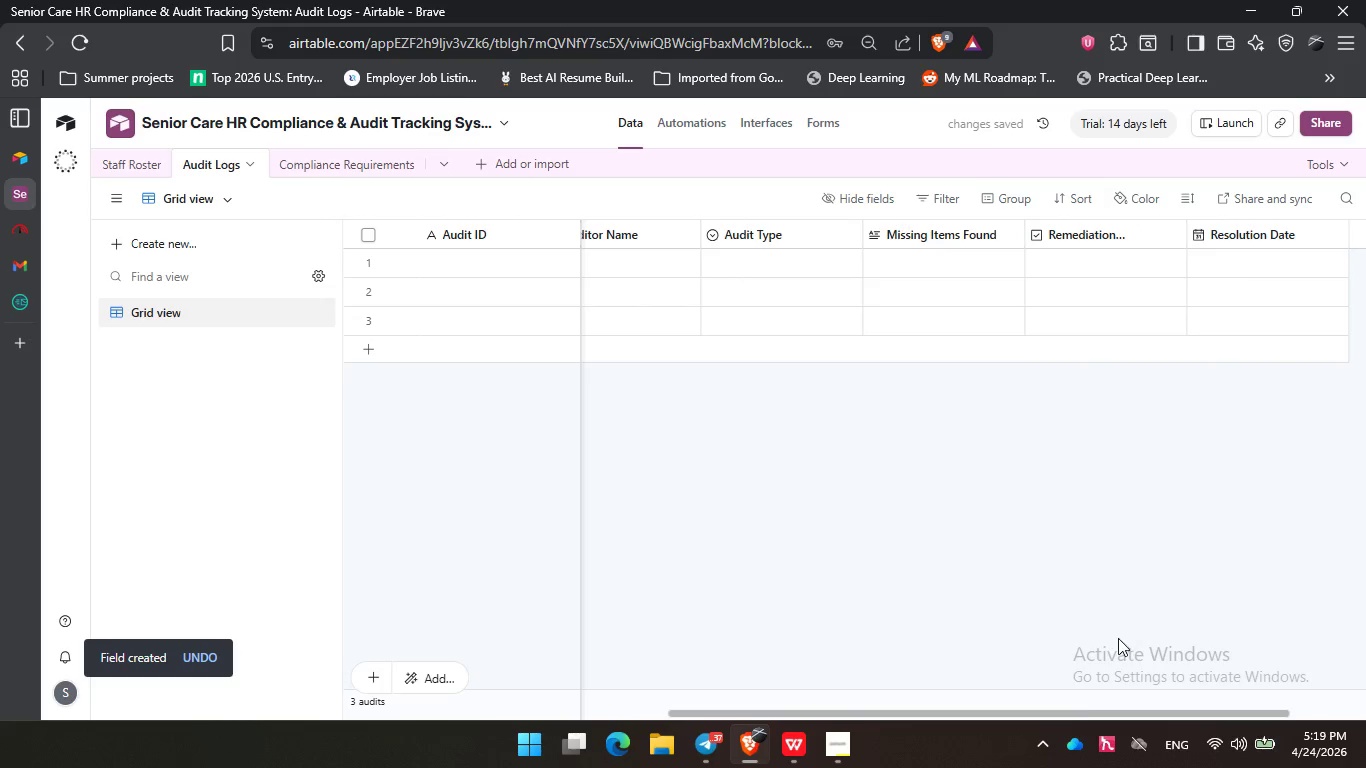 
left_click_drag(start_coordinate=[1060, 707], to_coordinate=[1116, 707])
 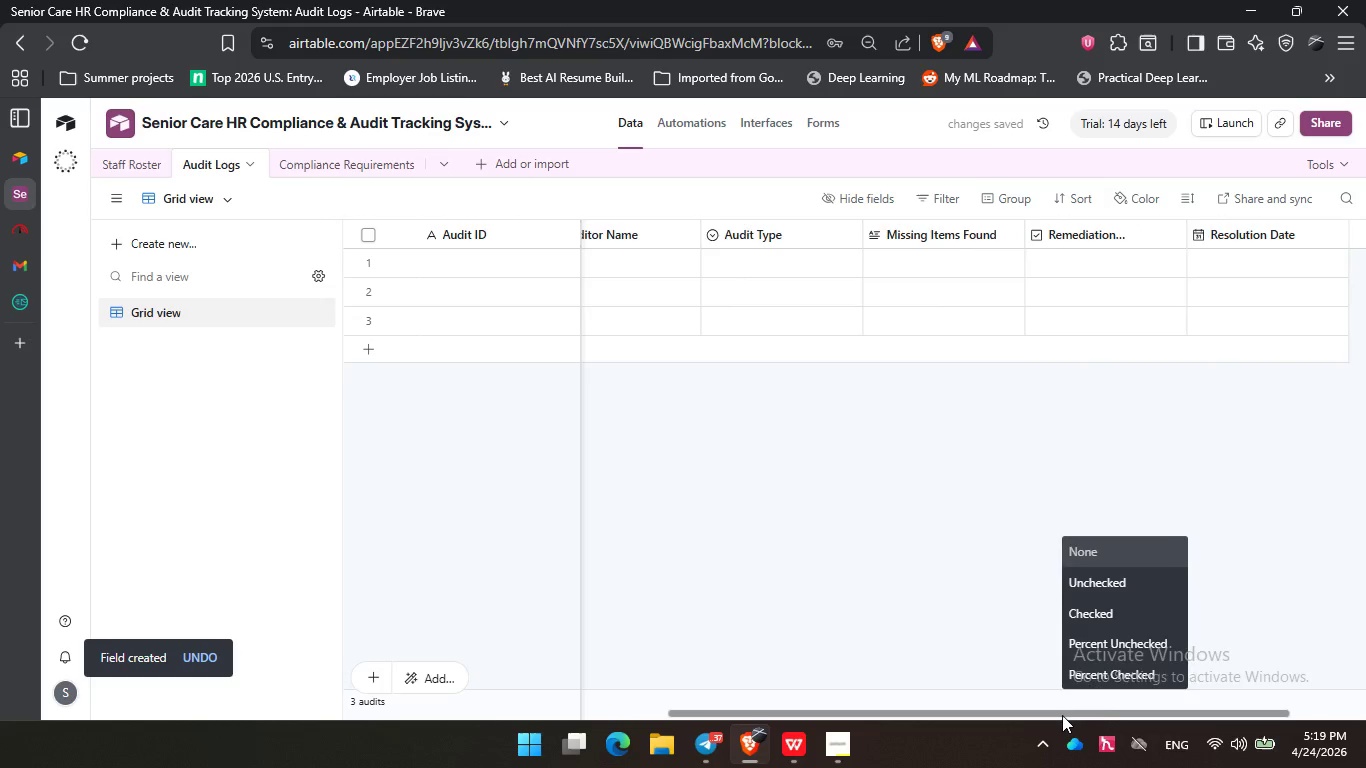 
left_click_drag(start_coordinate=[1055, 715], to_coordinate=[1102, 715])
 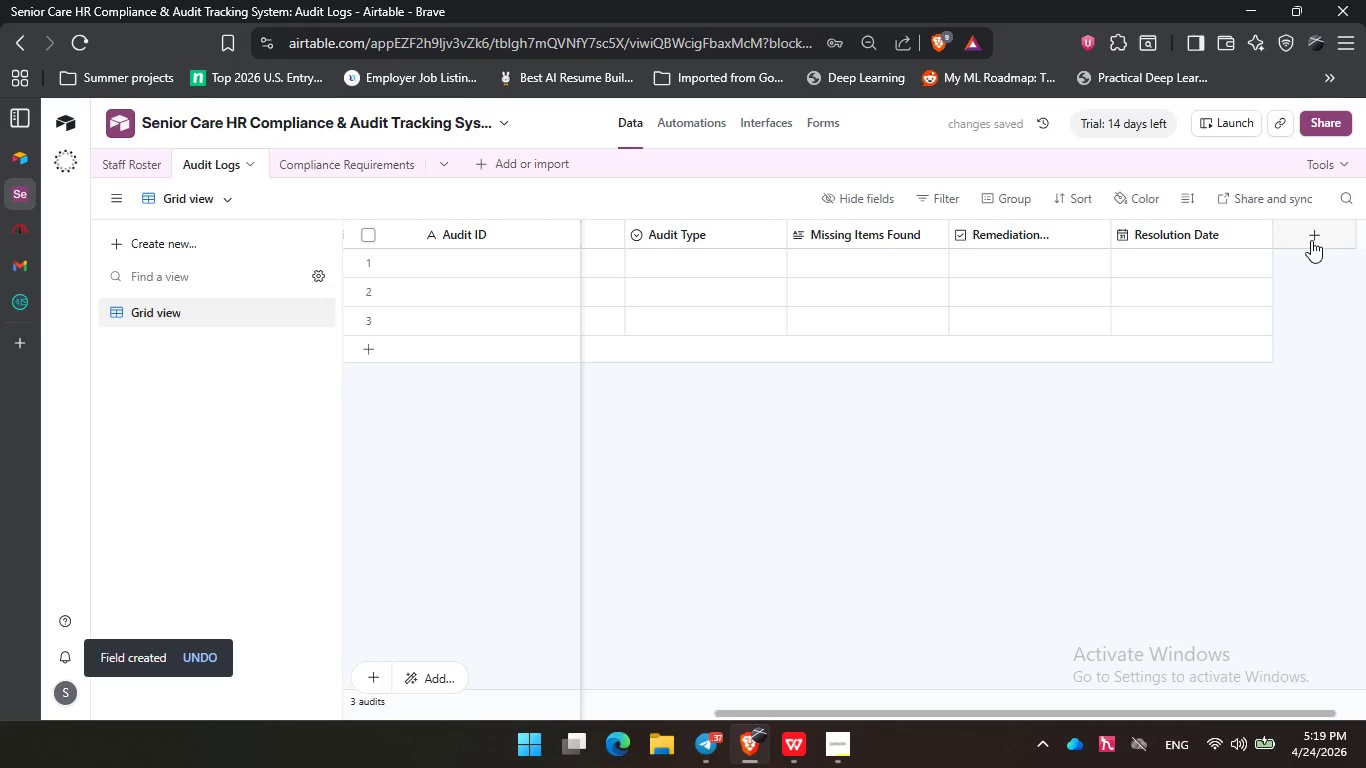 
left_click([1311, 240])
 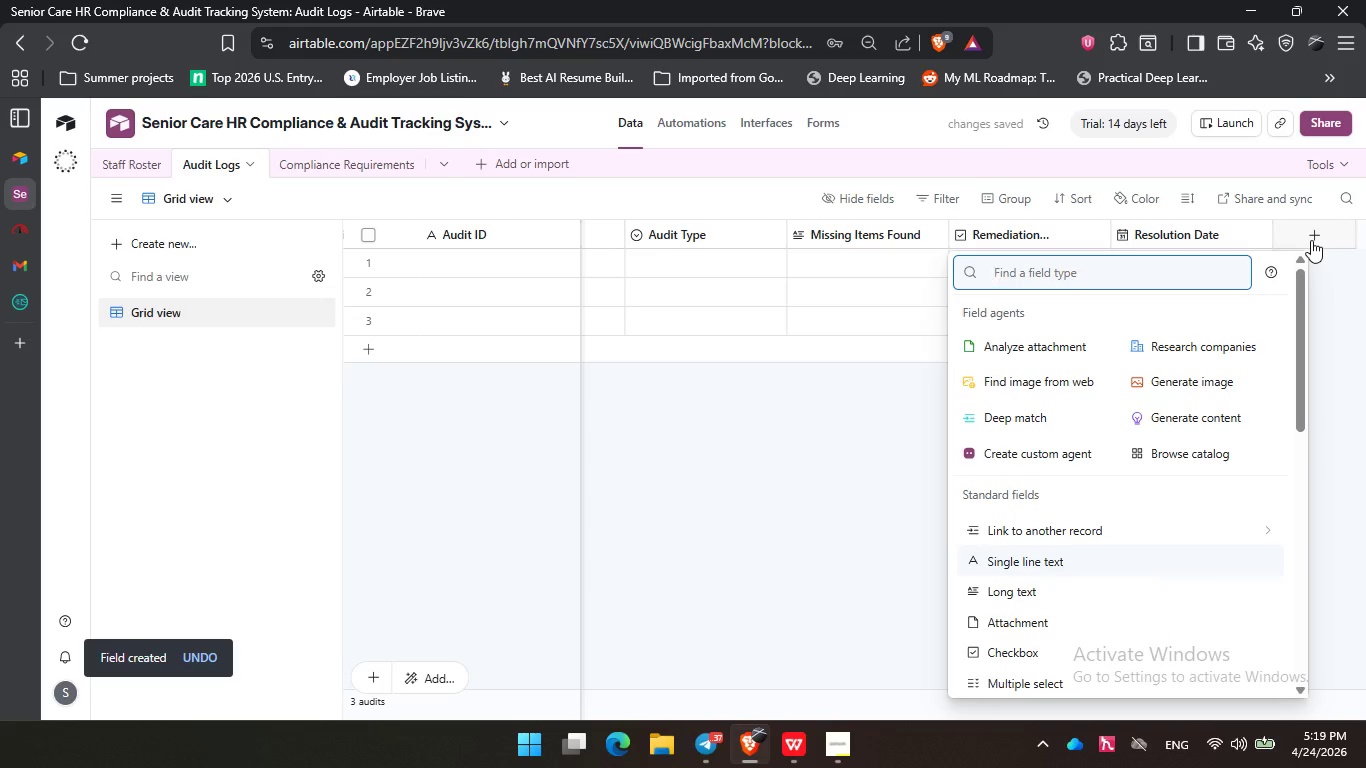 
type(n)
key(Backspace)
type(lon)
 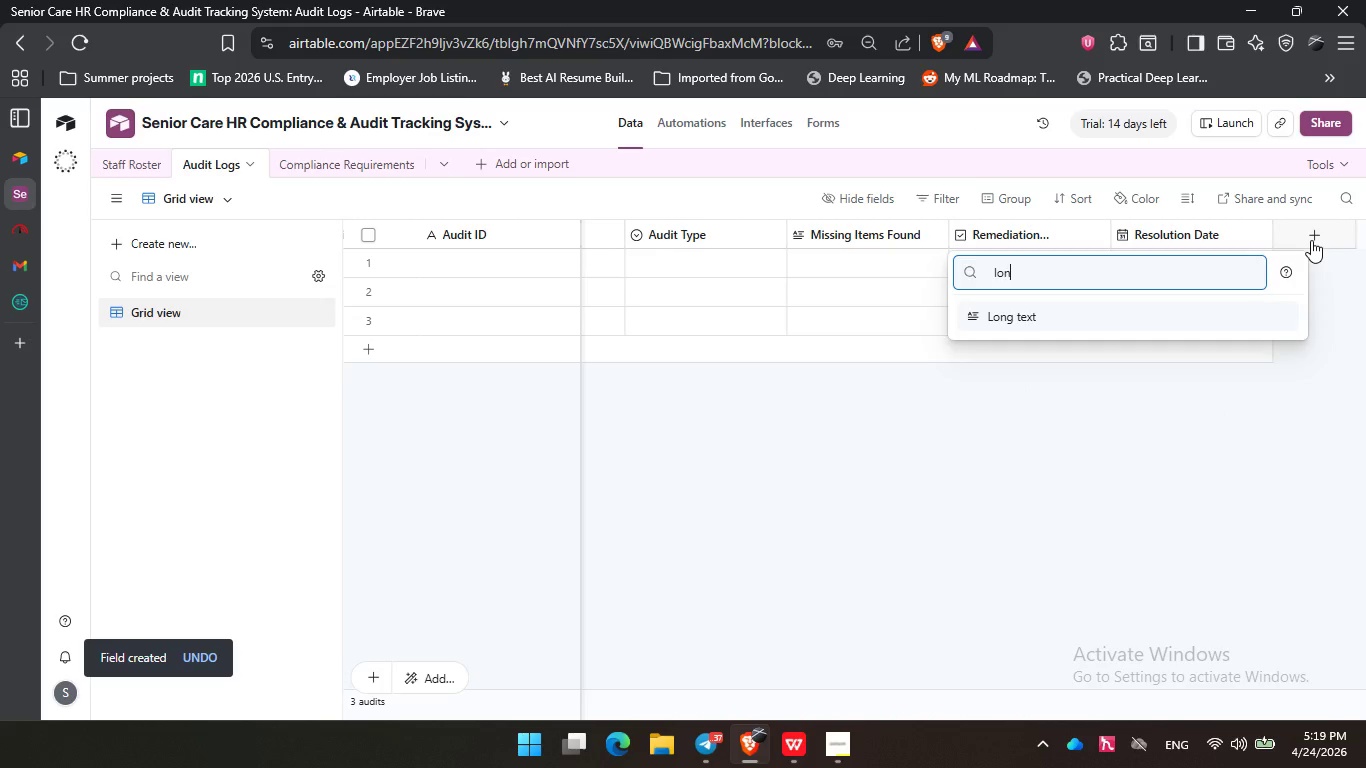 
key(Enter)
 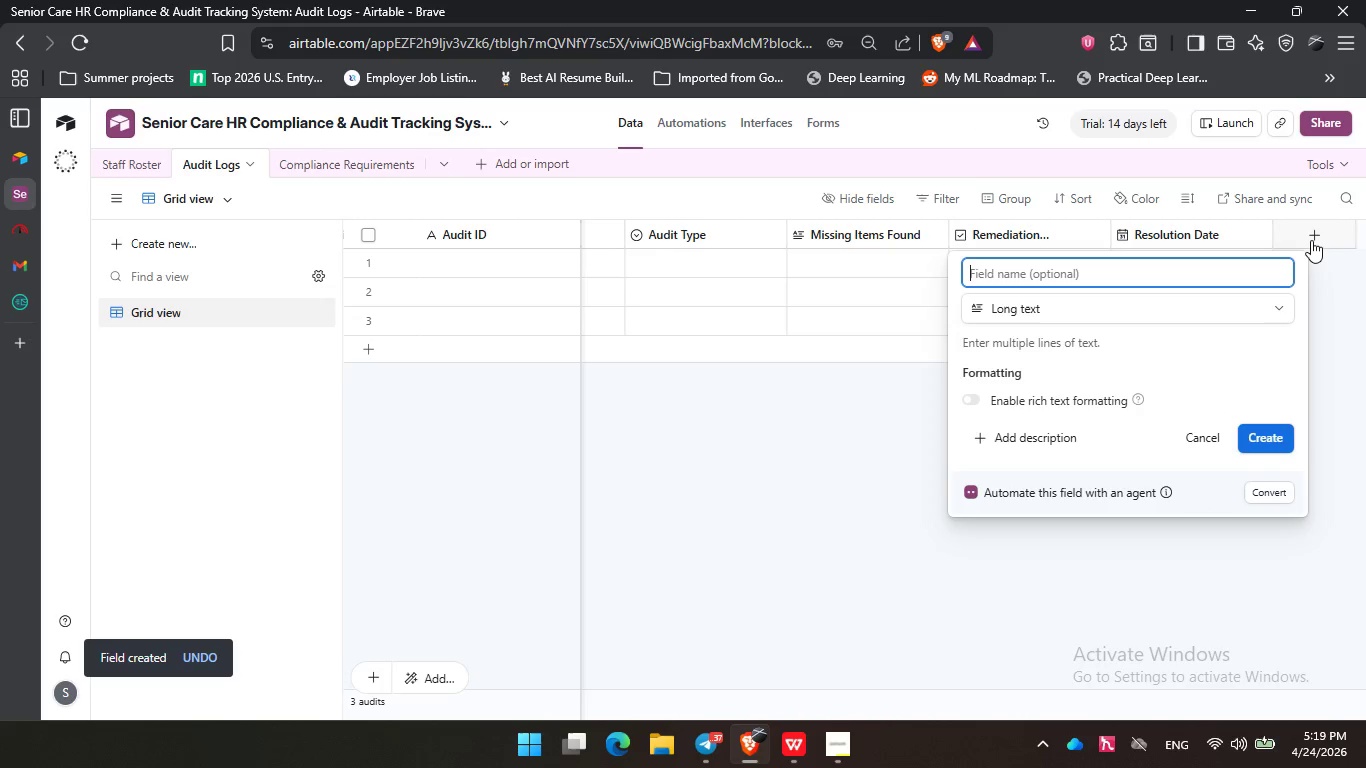 
type(Notes)
 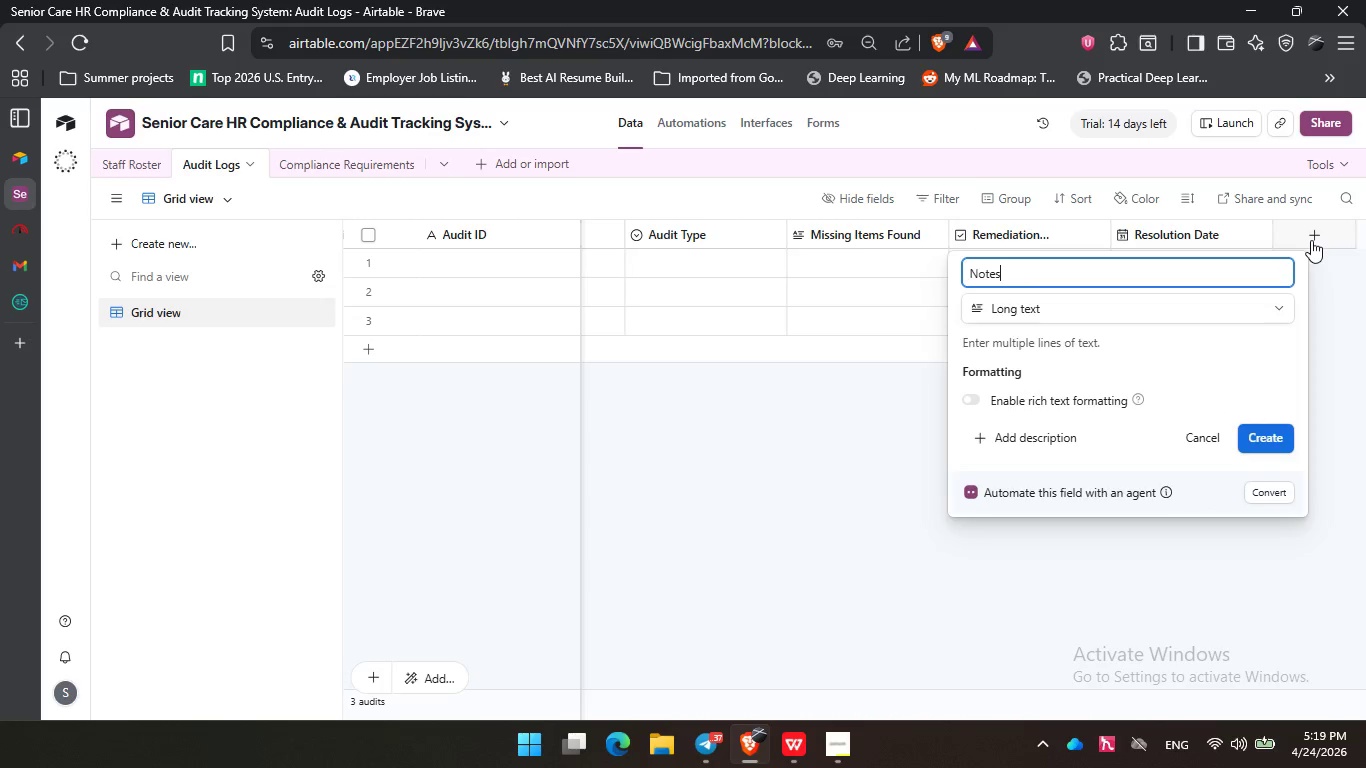 
key(Enter)
 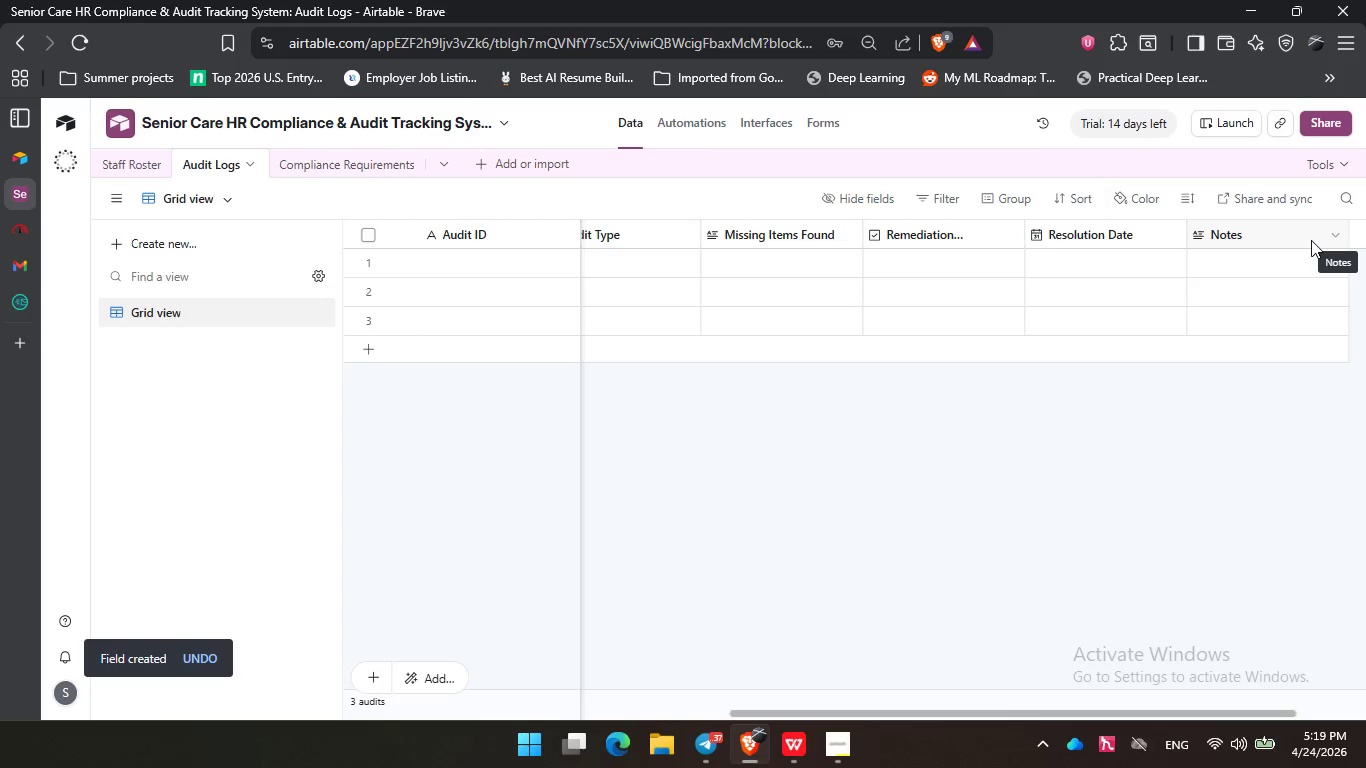 
wait(11.22)
 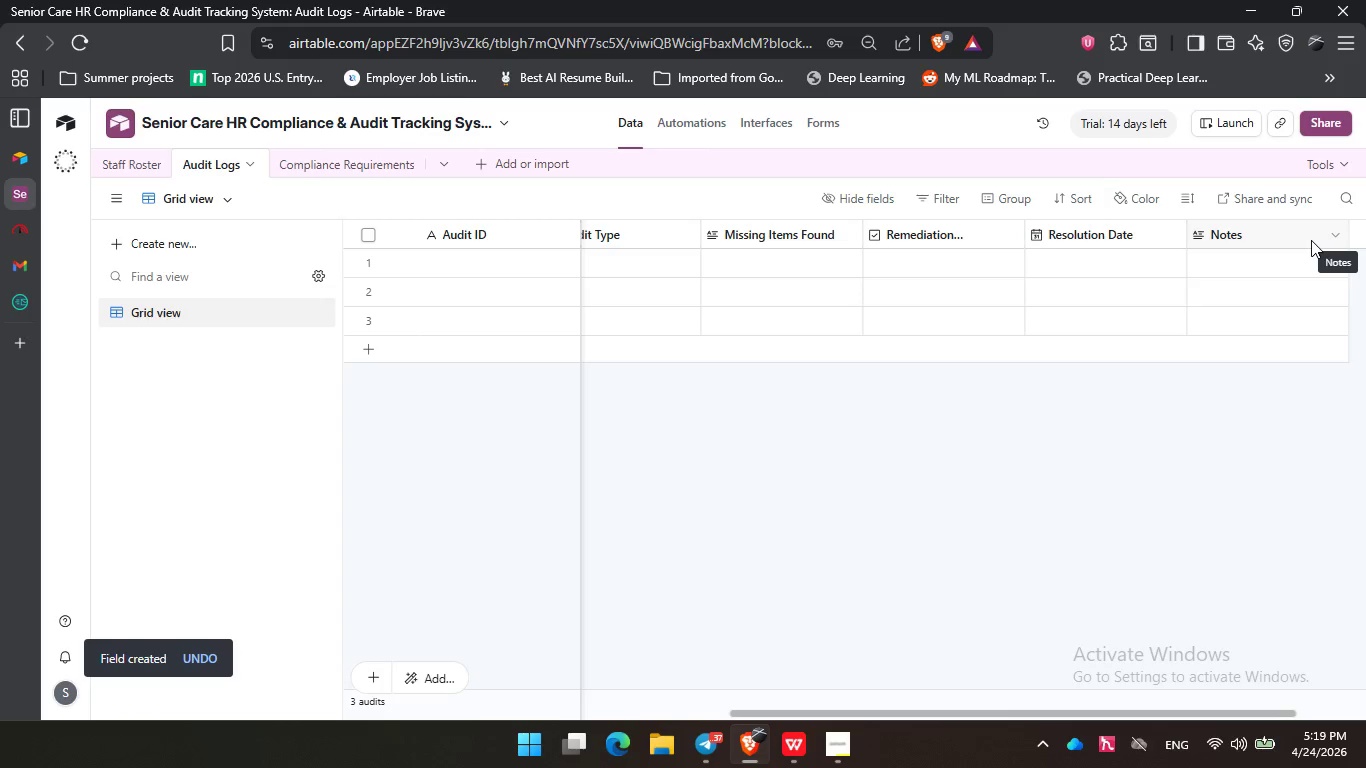 
left_click([132, 171])
 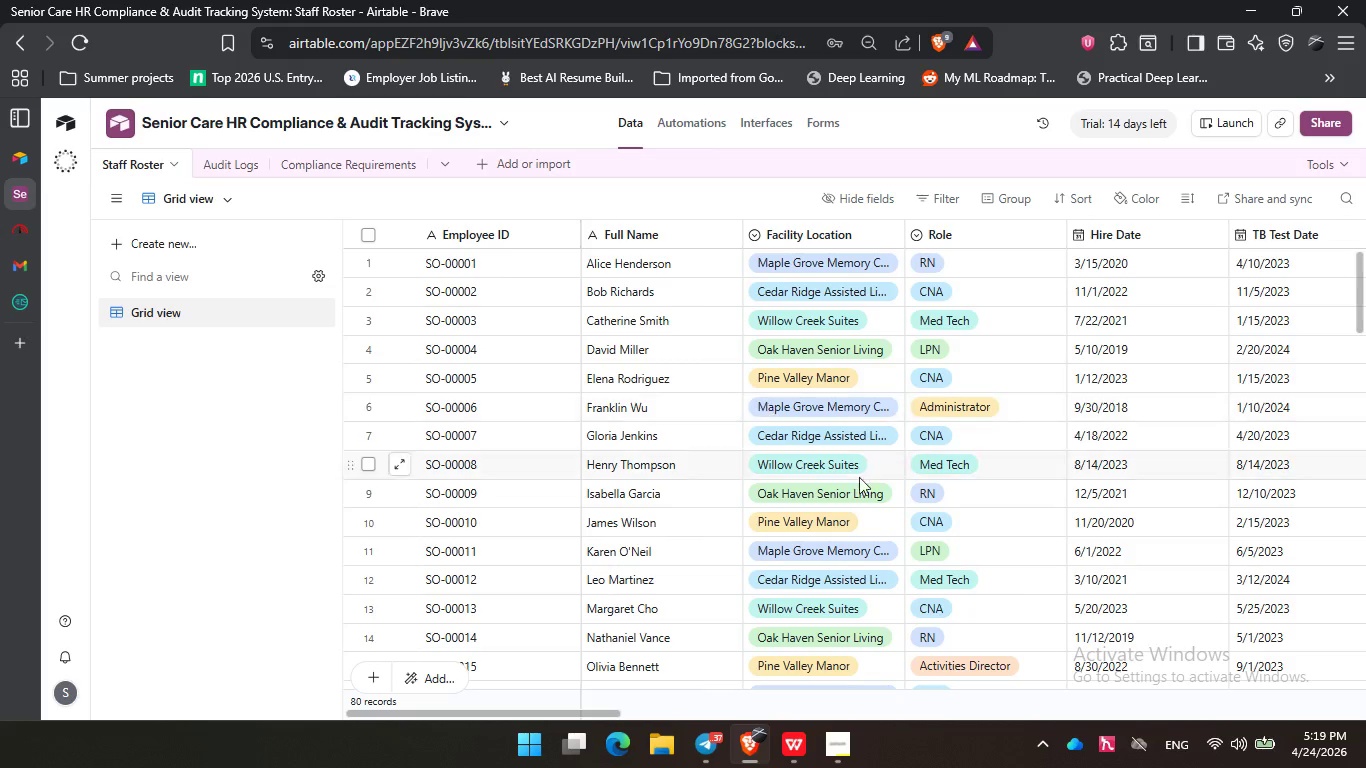 
wait(7.09)
 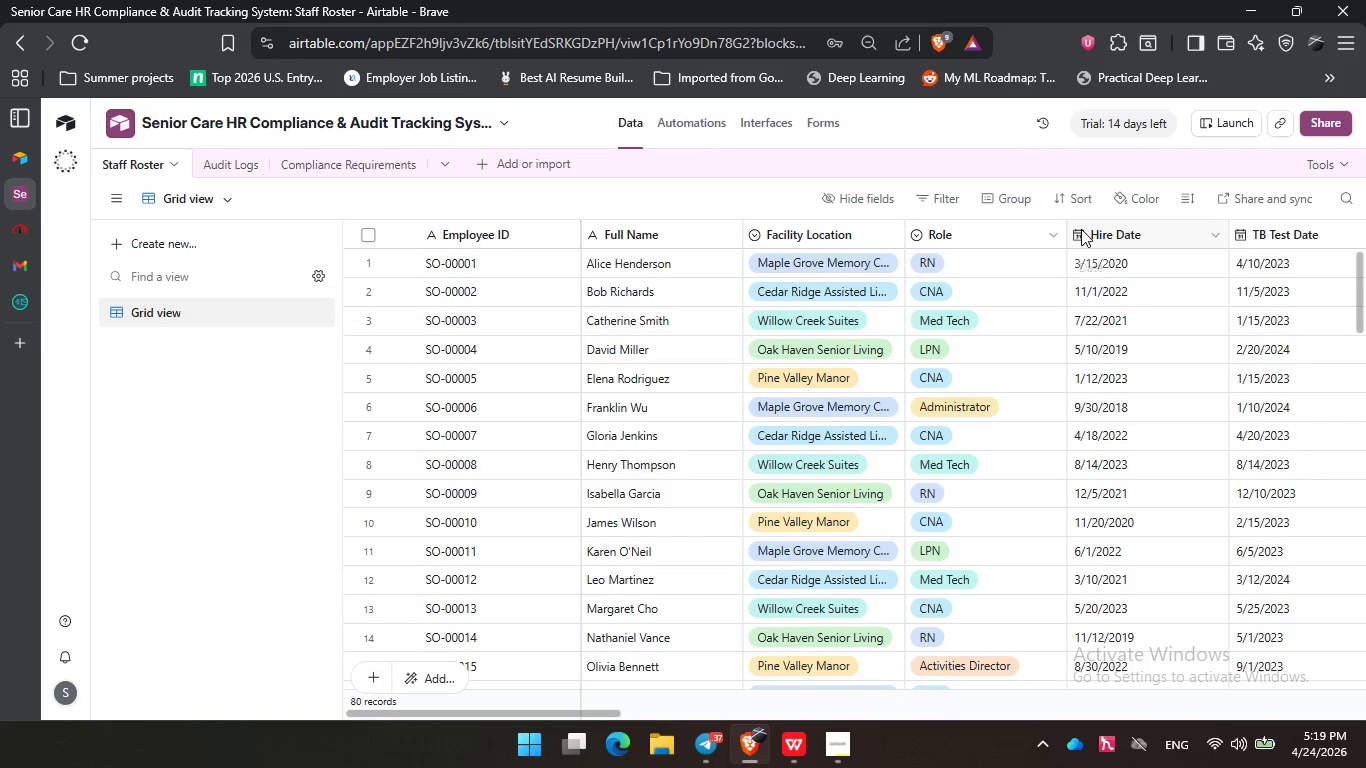 
left_click_drag(start_coordinate=[586, 713], to_coordinate=[528, 723])
 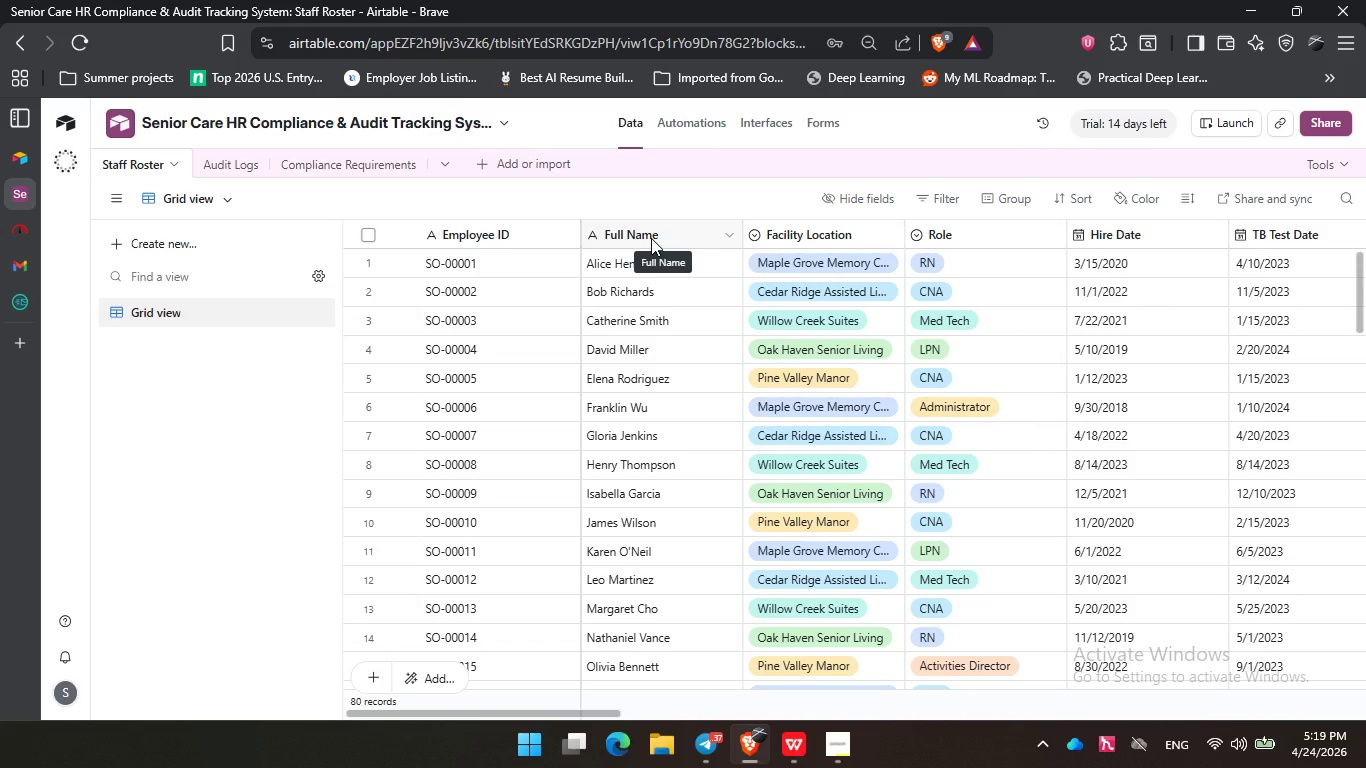 
wait(8.52)
 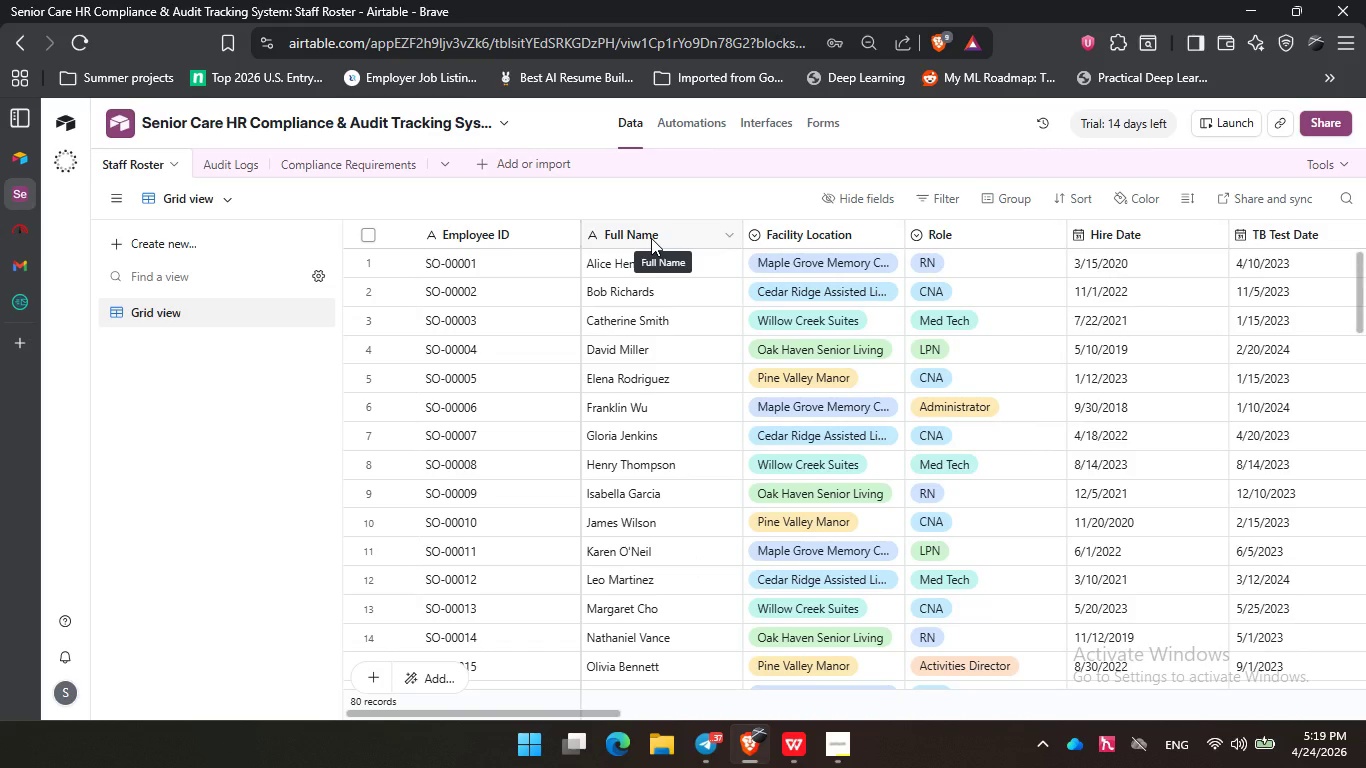 
double_click([651, 238])
 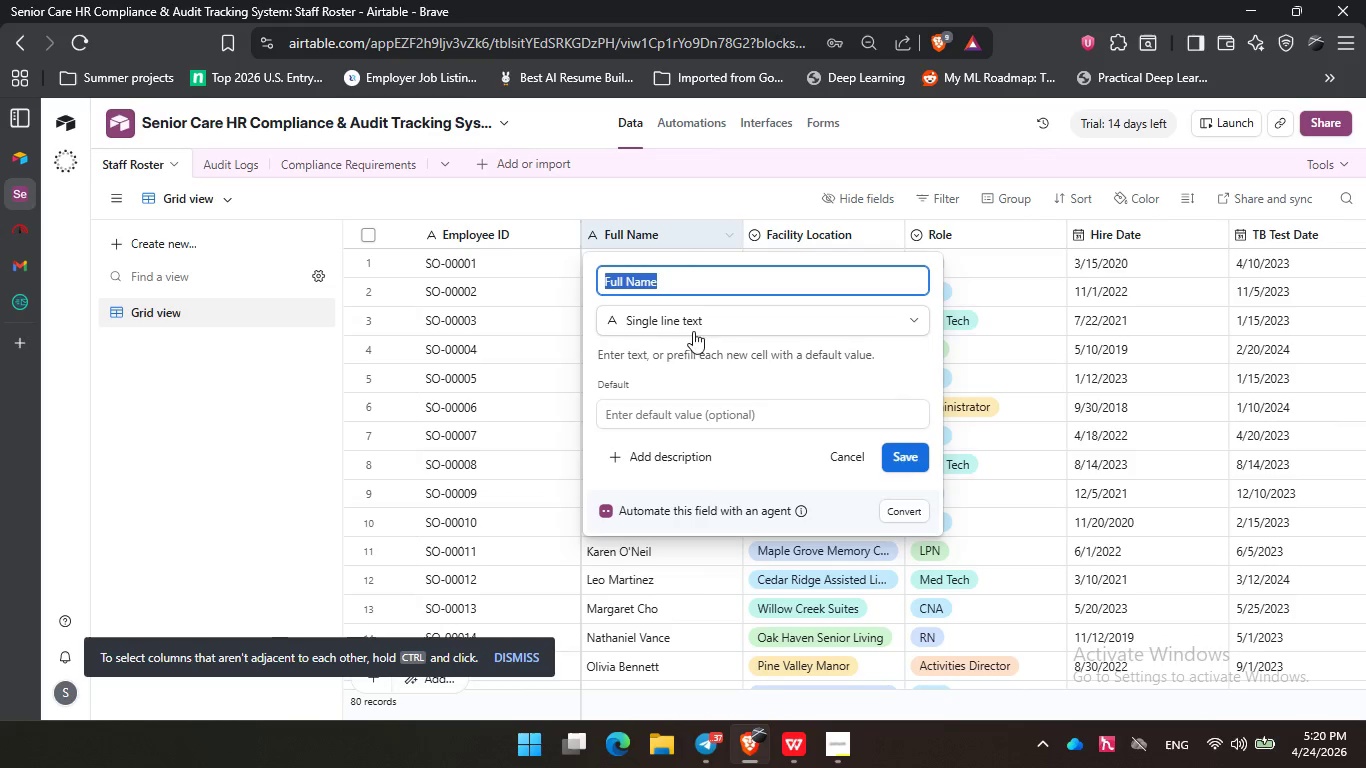 
left_click([715, 325])
 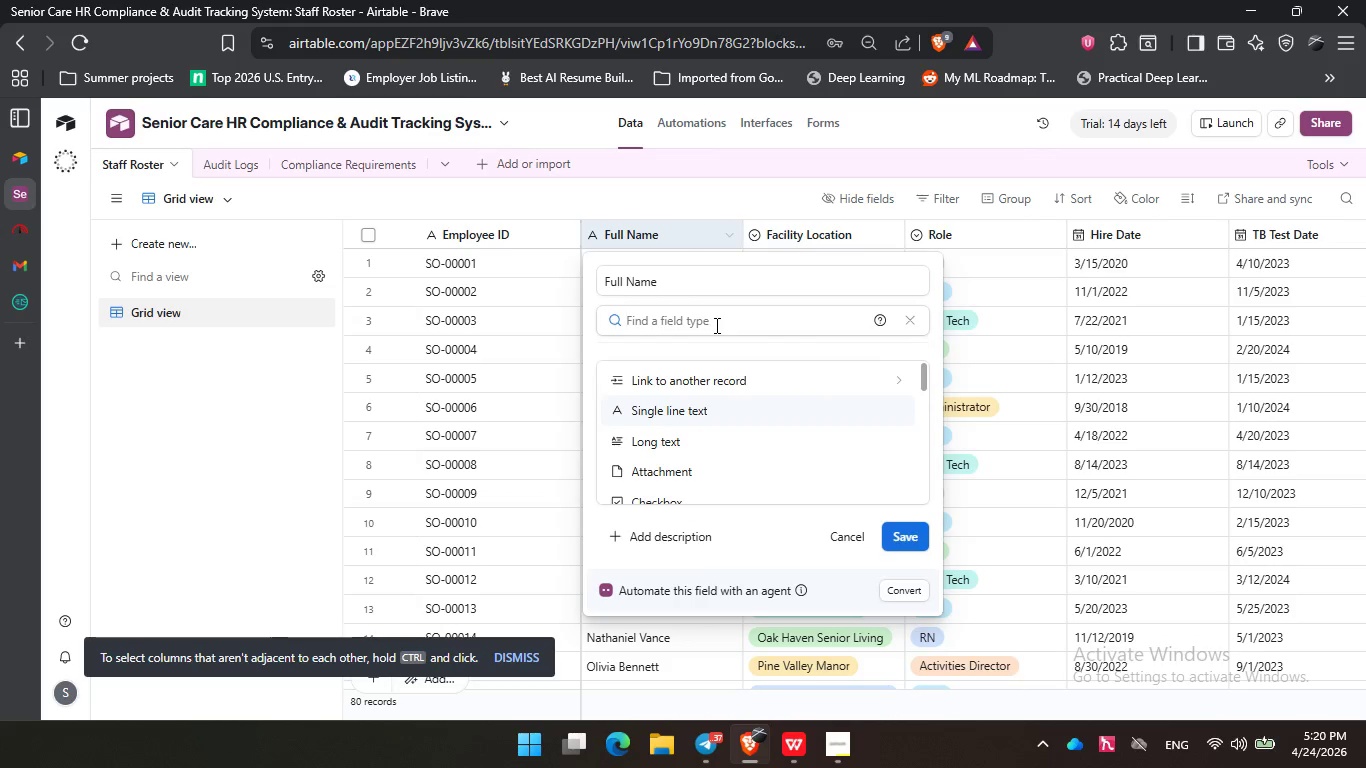 
type(link)
 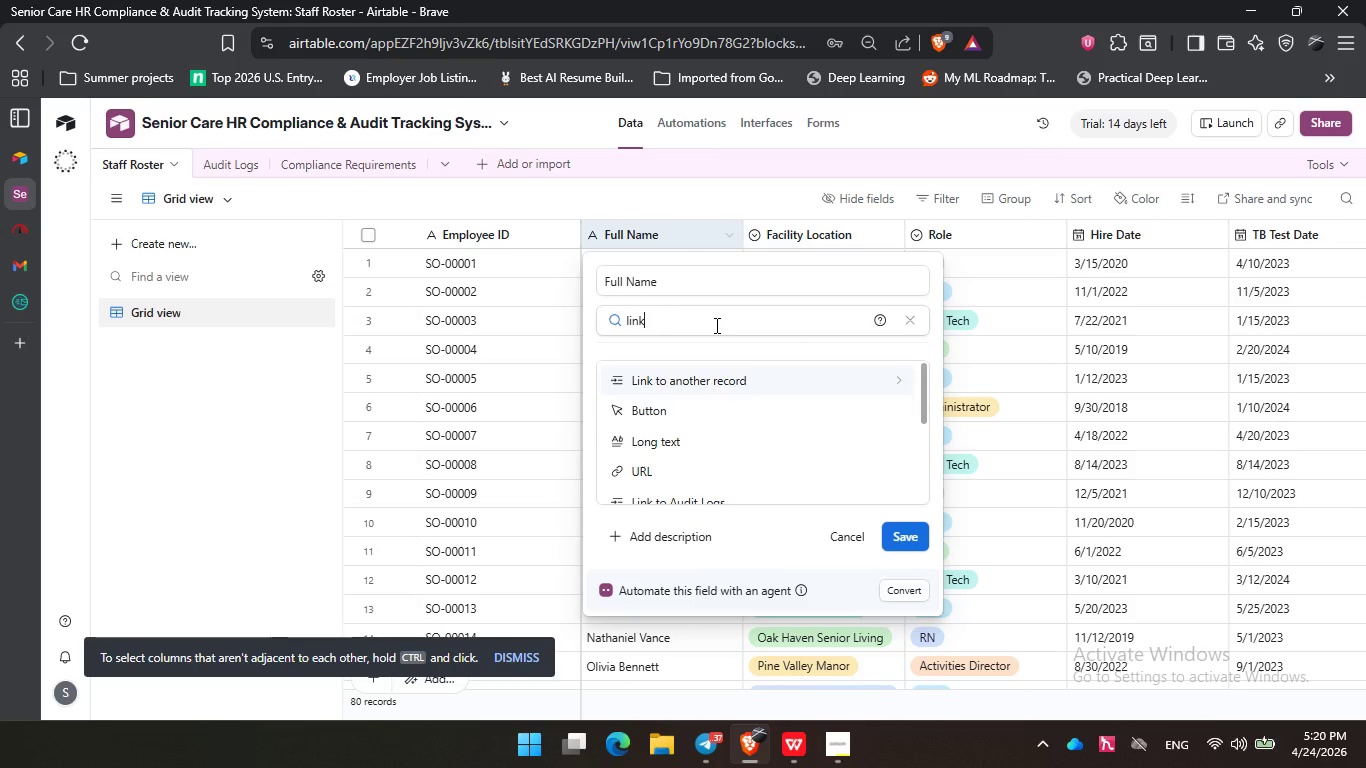 
key(Enter)
 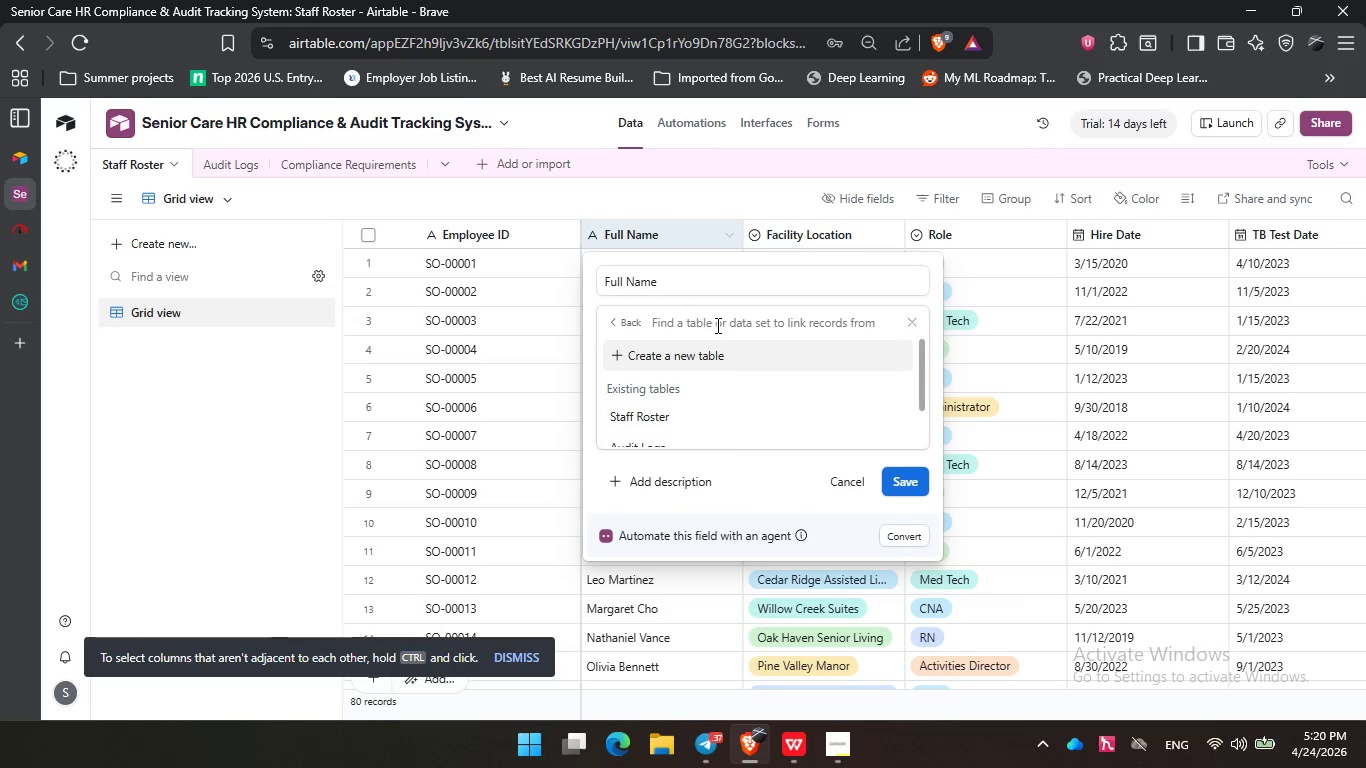 
left_click([706, 421])
 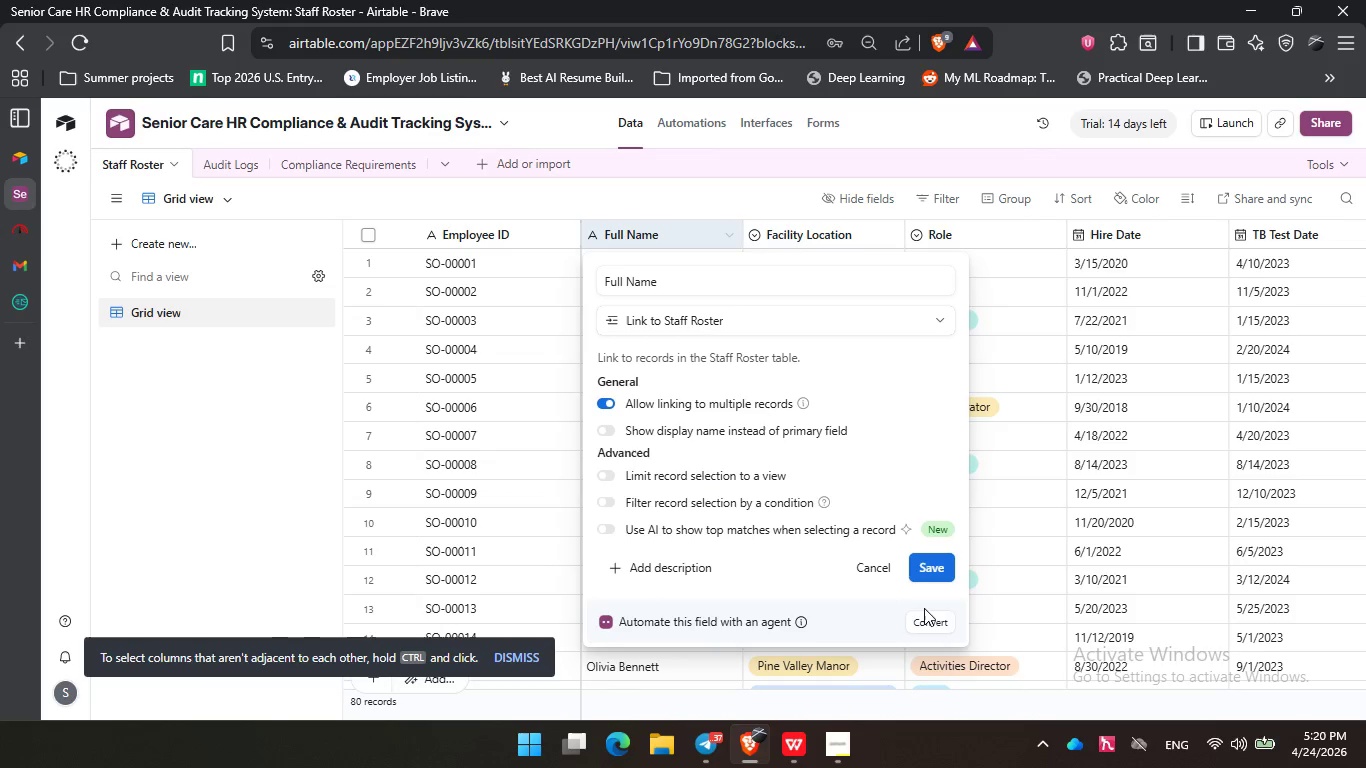 
left_click([927, 564])
 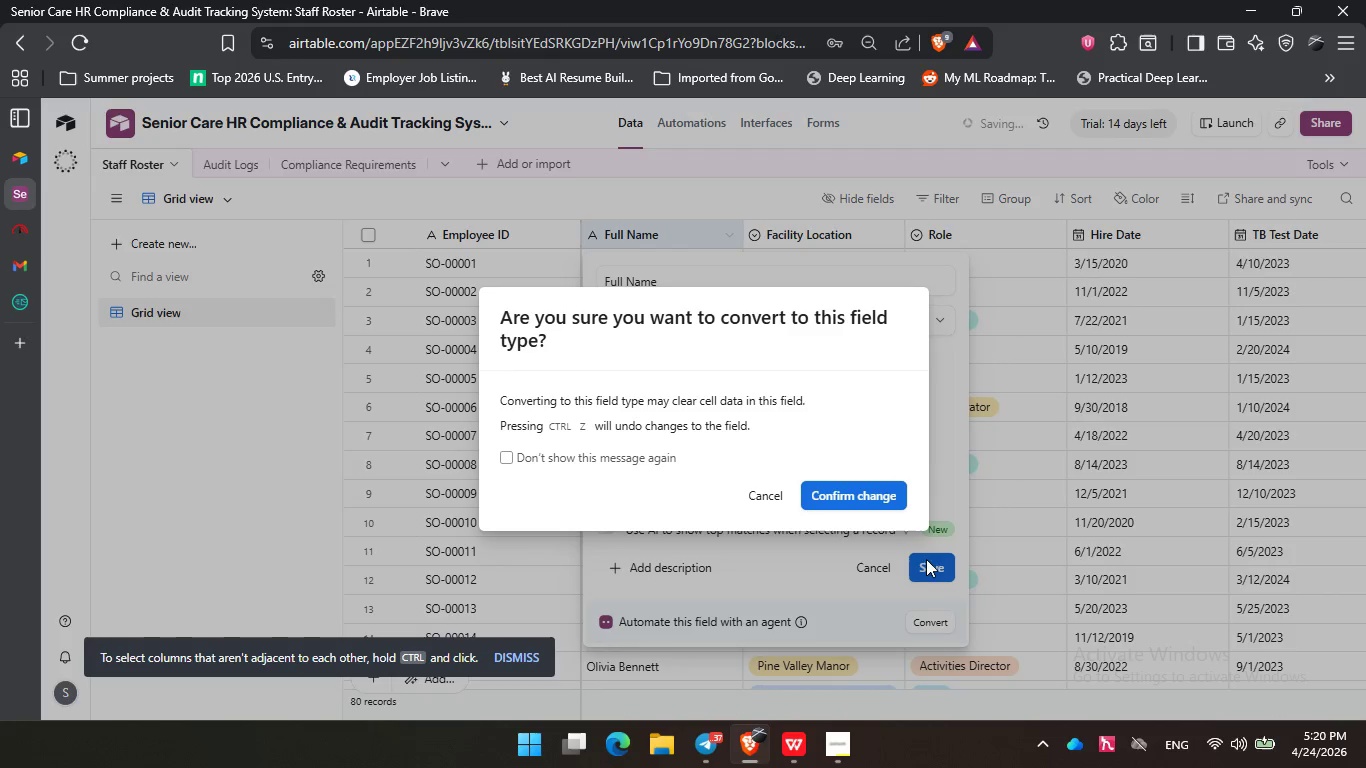 
left_click([828, 497])
 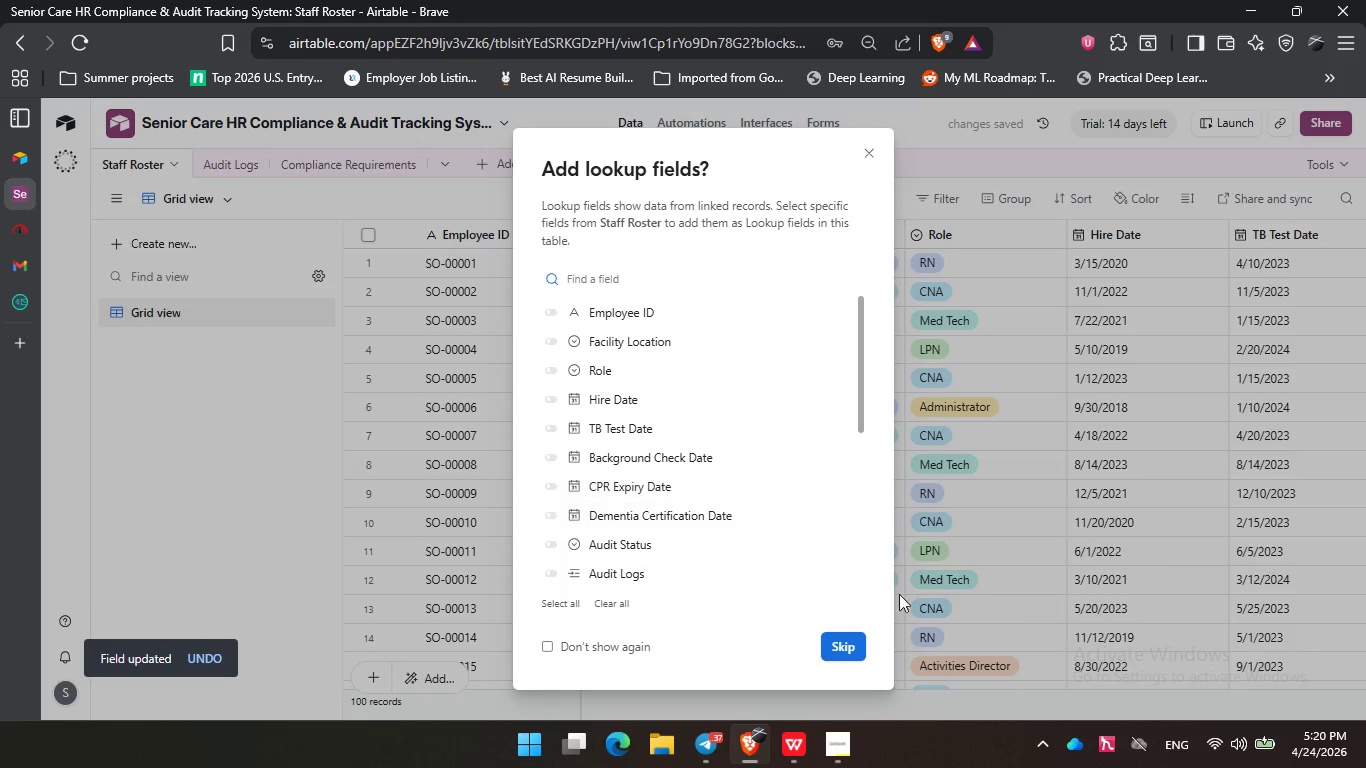 
left_click([852, 646])
 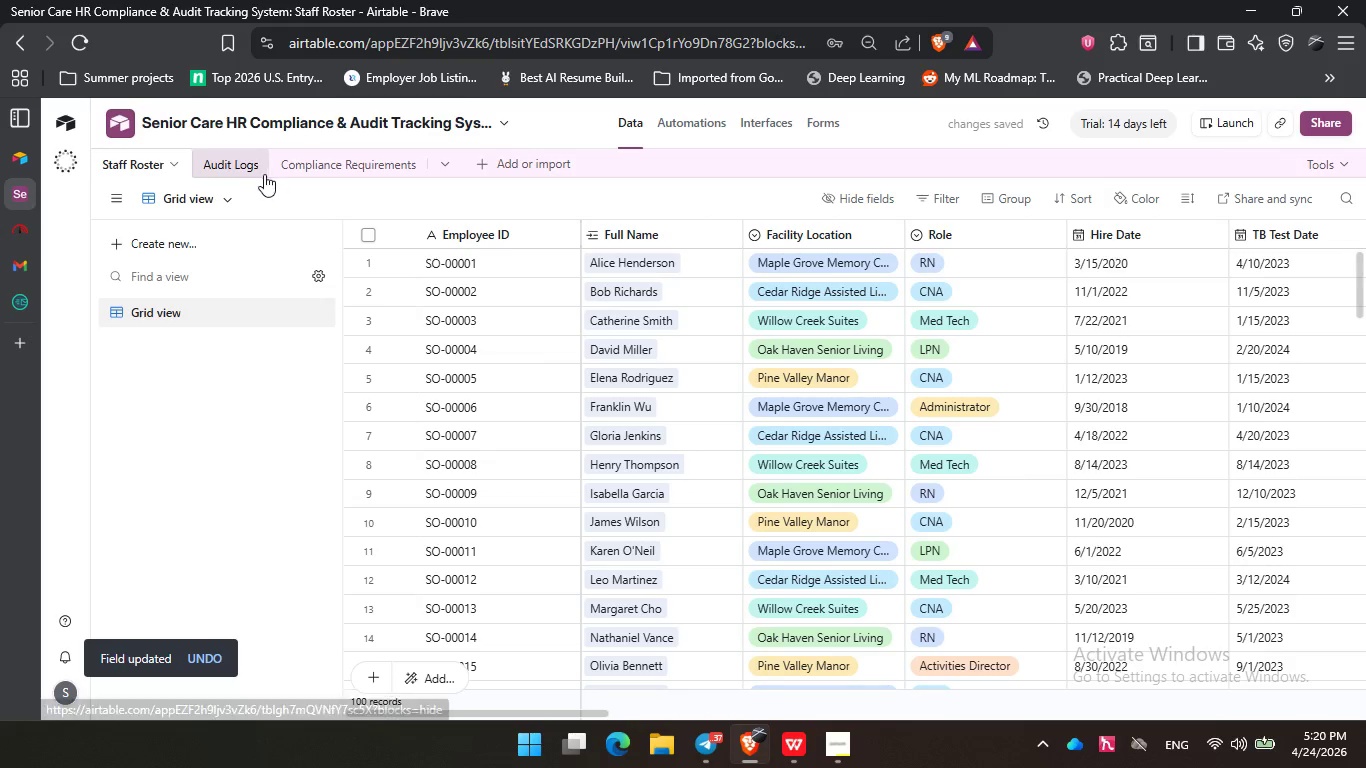 
mouse_move([348, 334])
 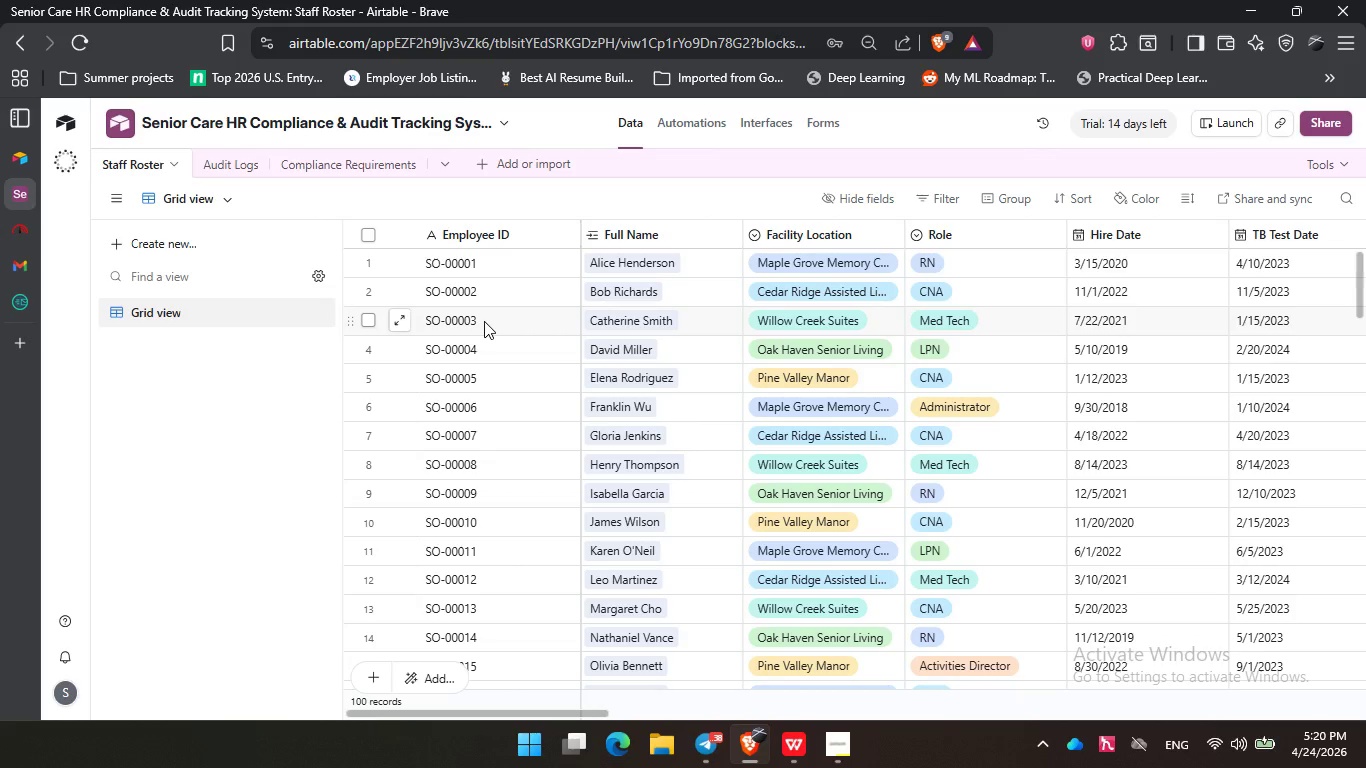 
left_click([229, 161])
 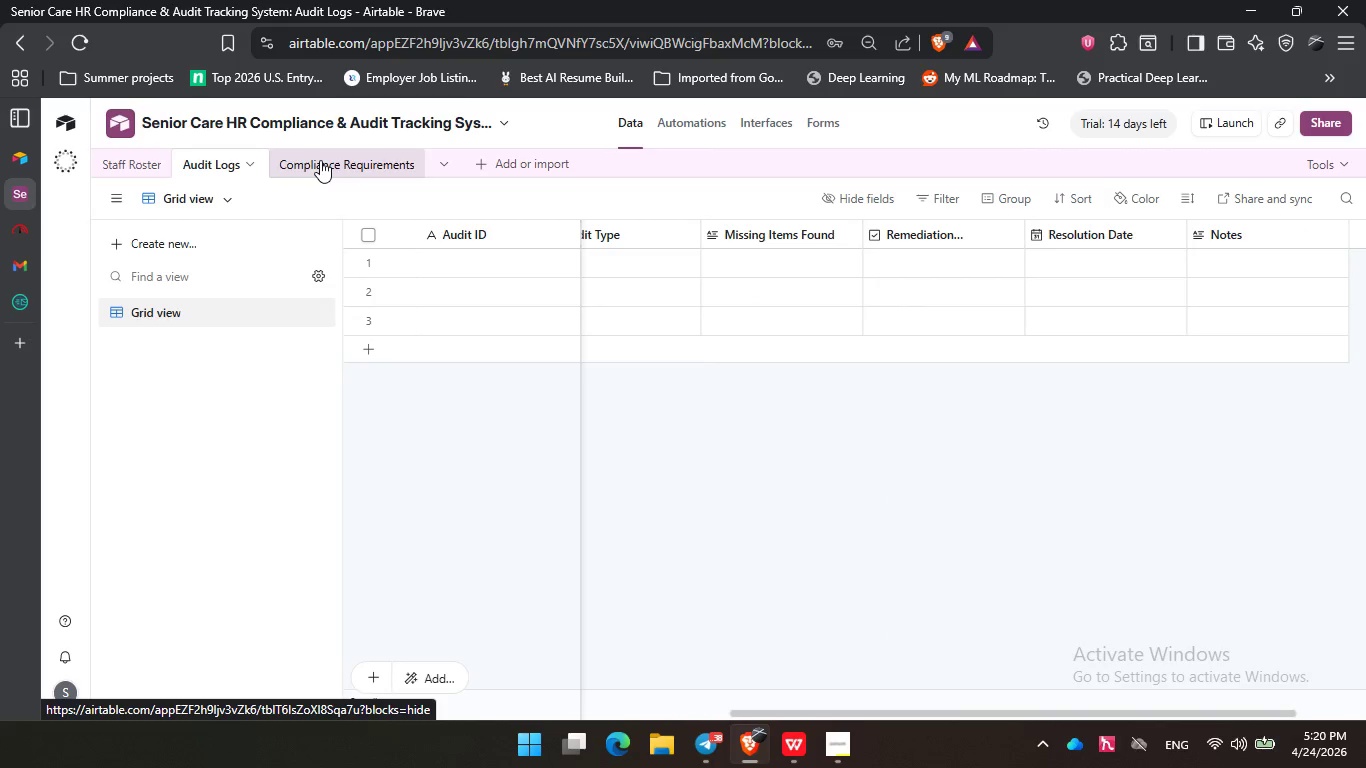 
left_click([320, 160])
 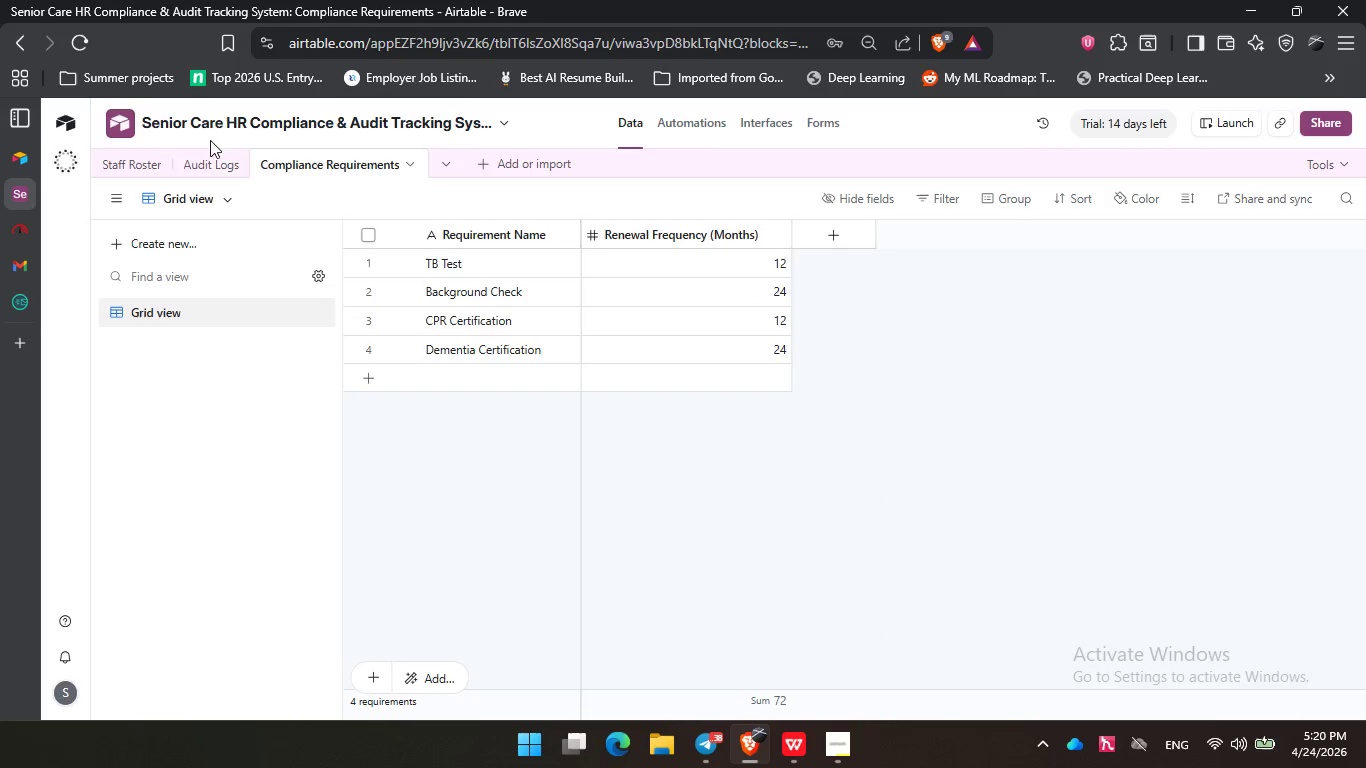 
left_click([229, 174])
 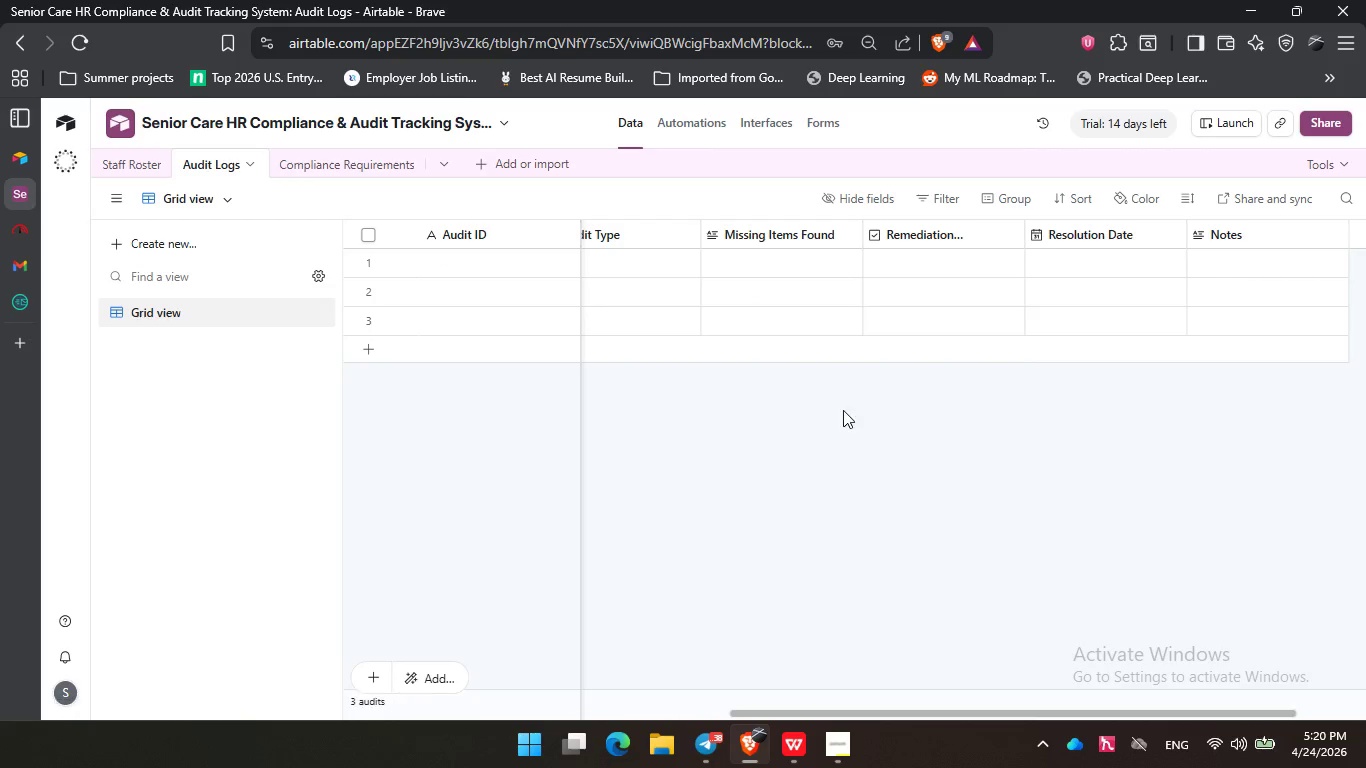 
scroll: coordinate [873, 381], scroll_direction: up, amount: 4.0
 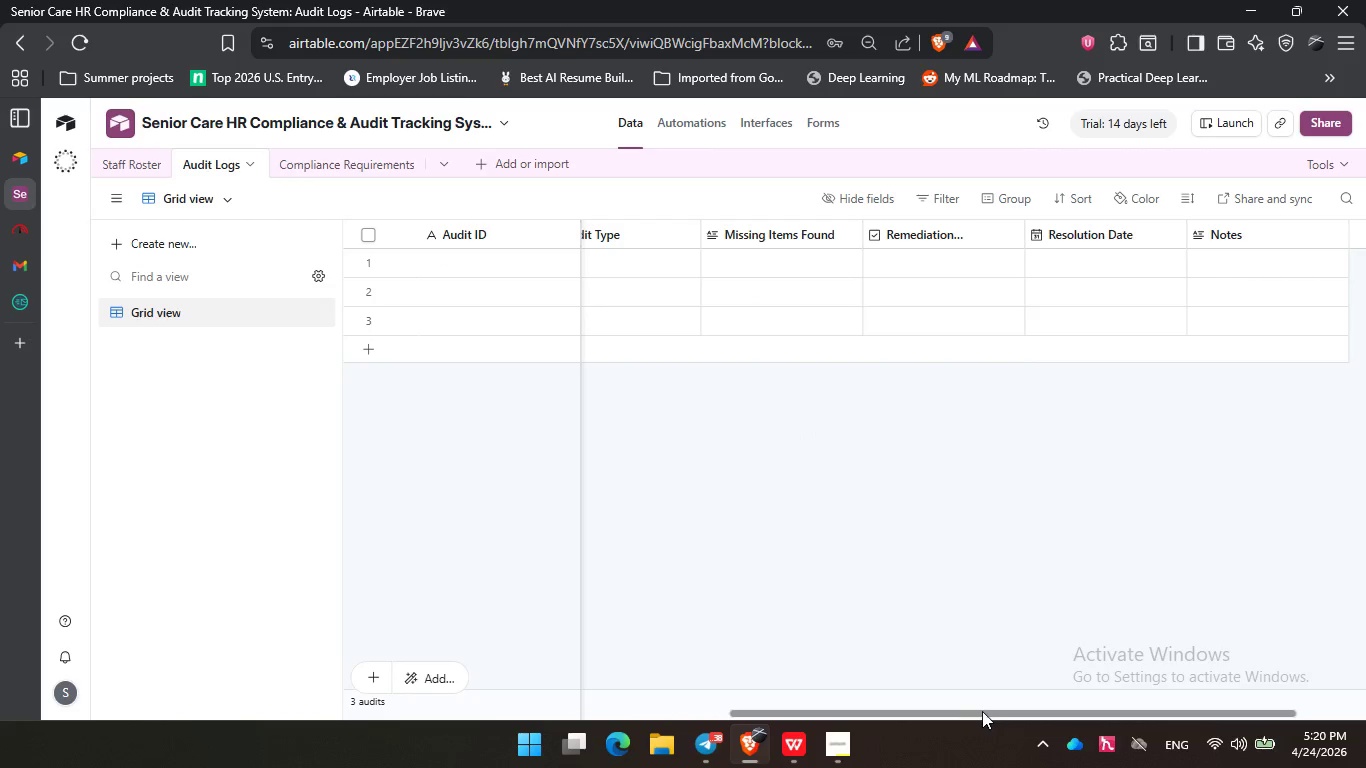 
left_click_drag(start_coordinate=[982, 711], to_coordinate=[476, 712])
 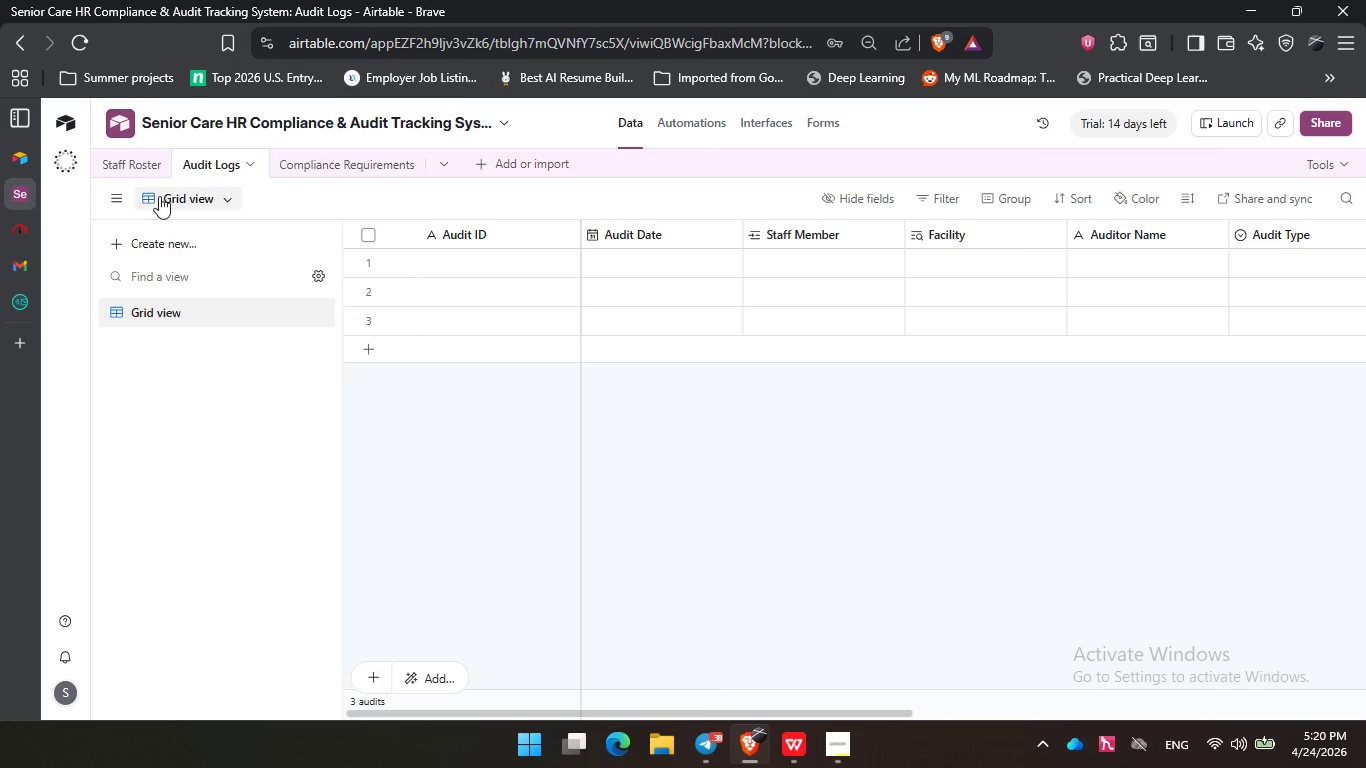 
left_click([134, 167])
 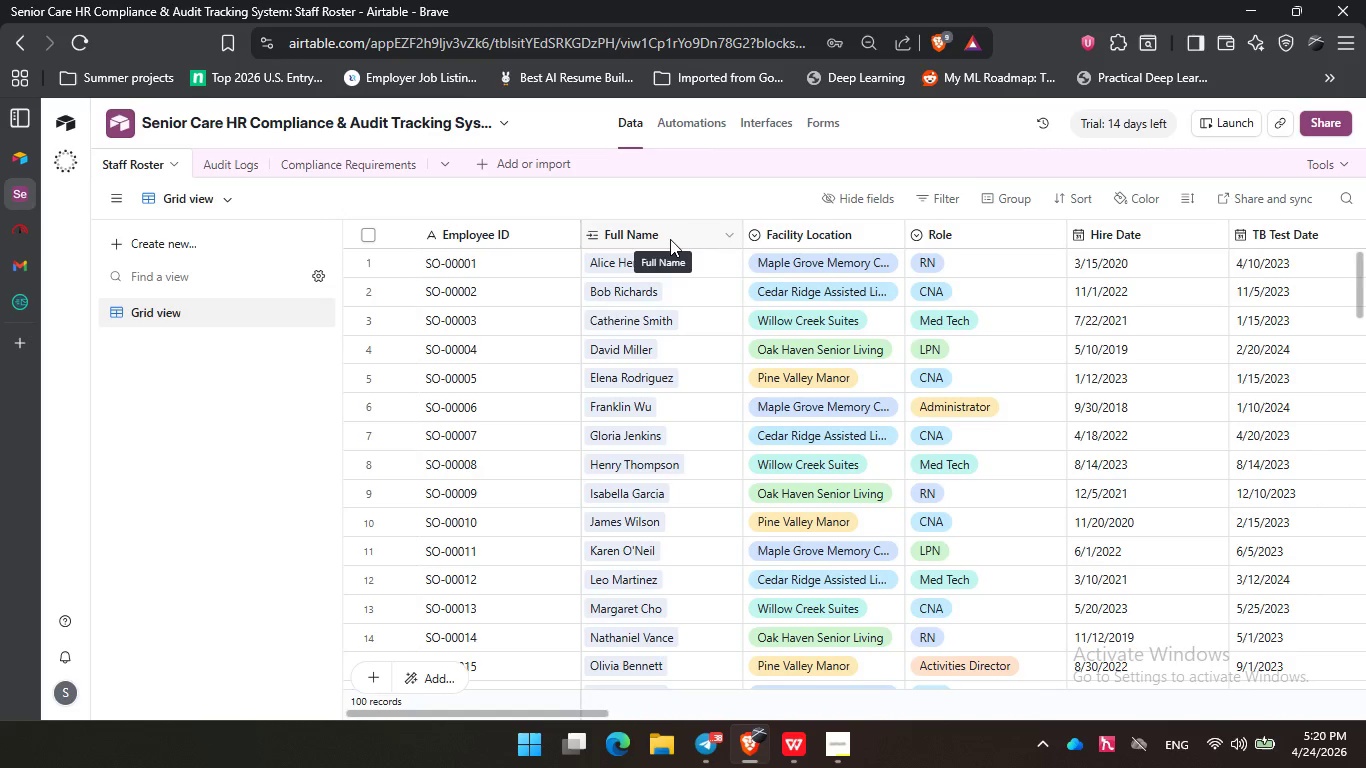 
key(Control+Z)
 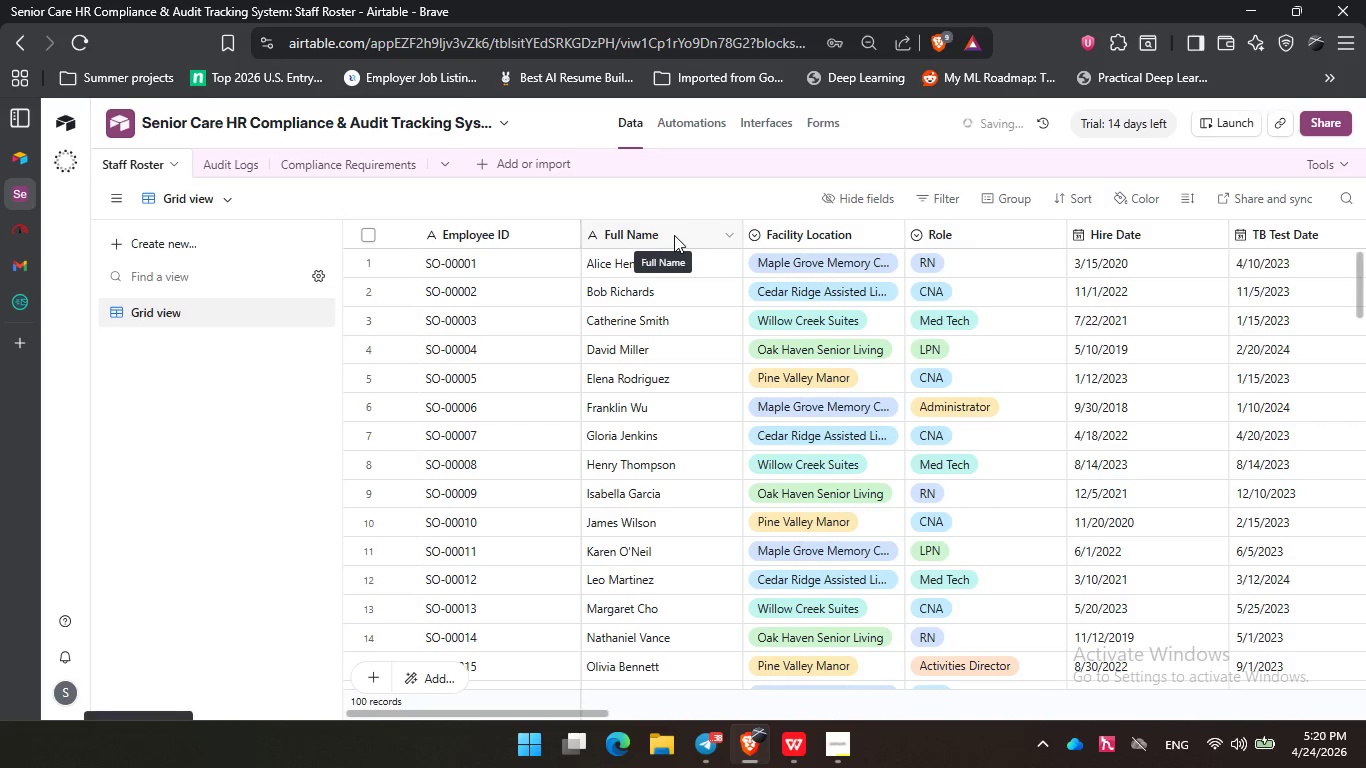 
double_click([640, 235])
 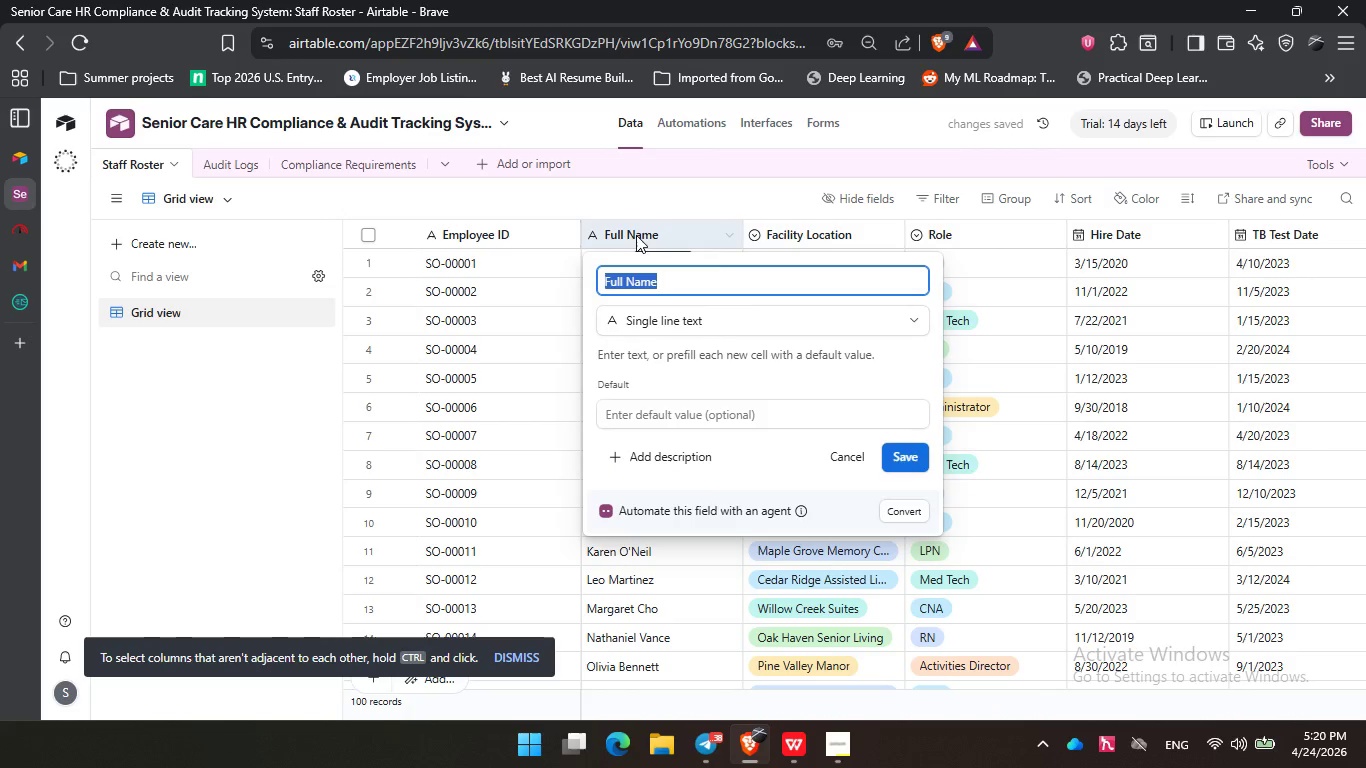 
double_click([243, 165])
 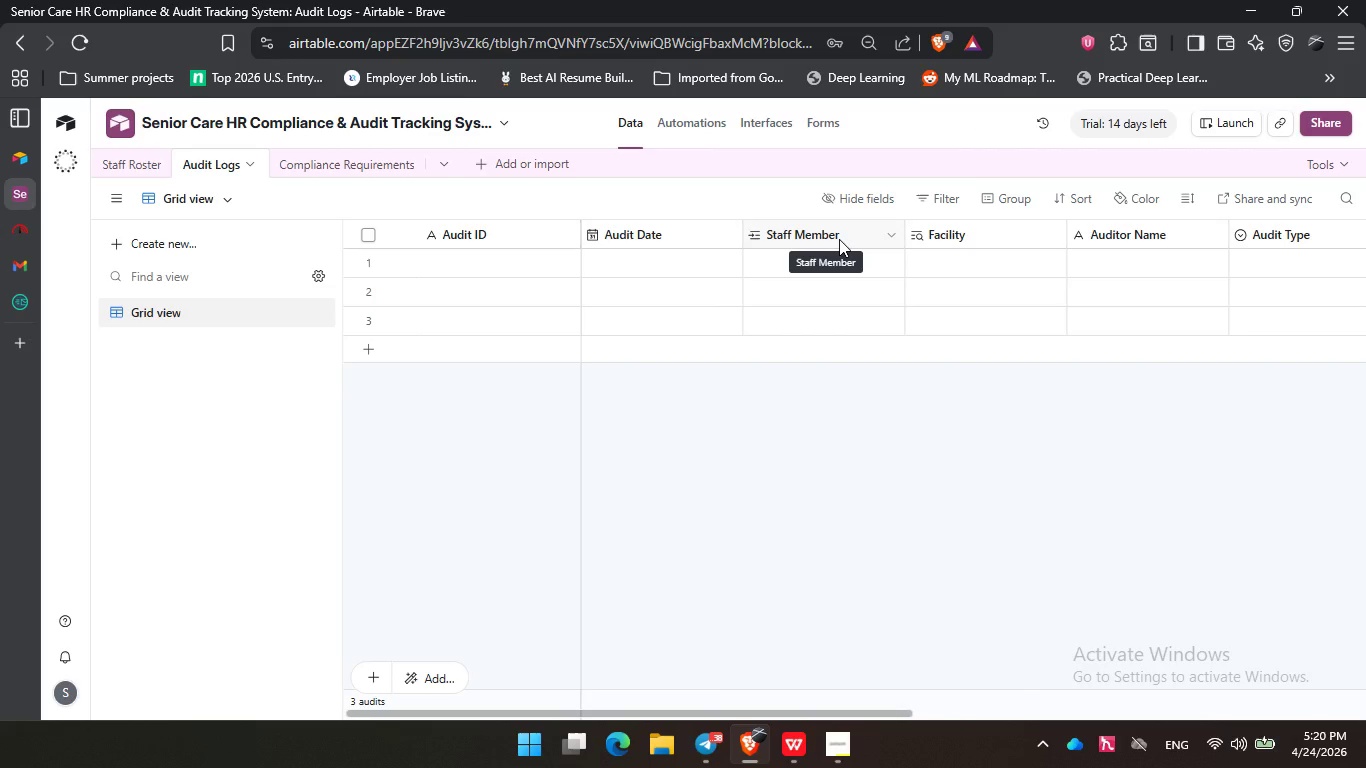 
wait(16.81)
 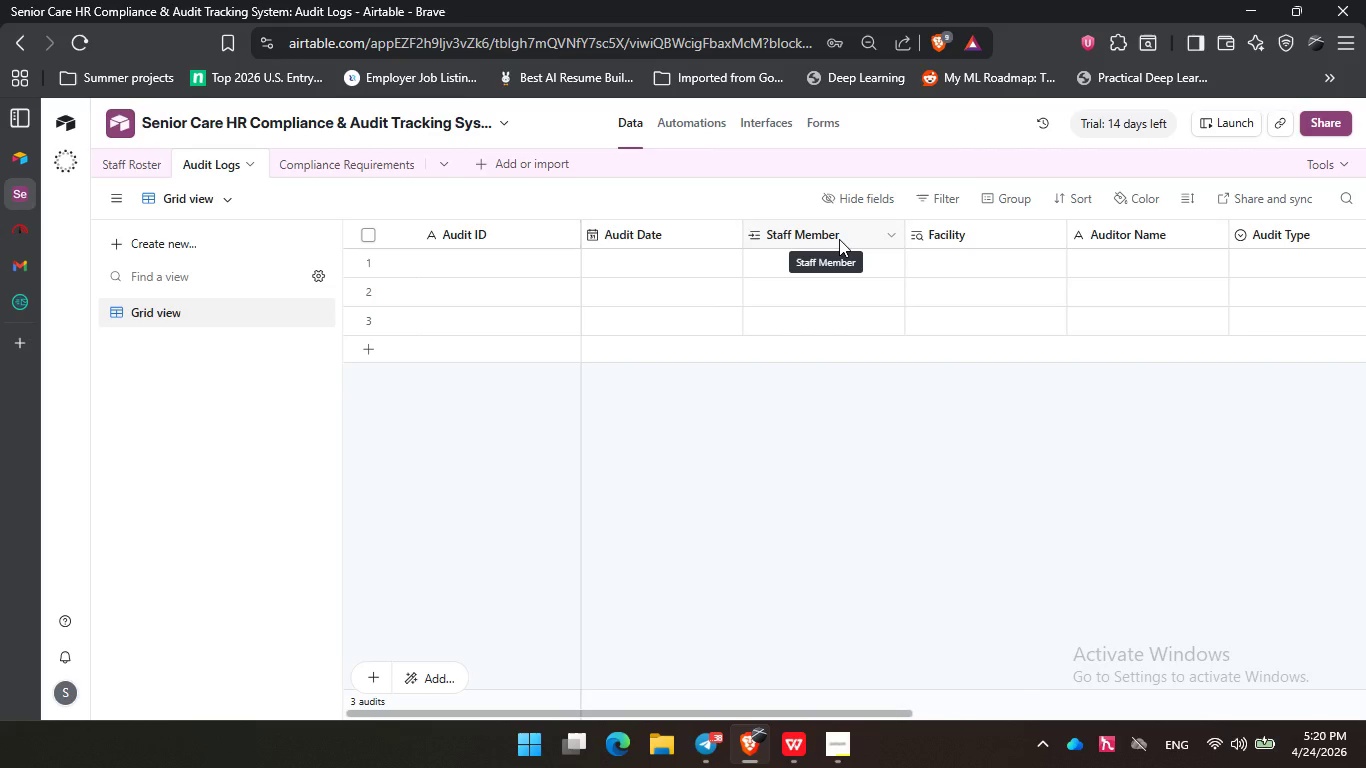 
left_click([499, 272])
 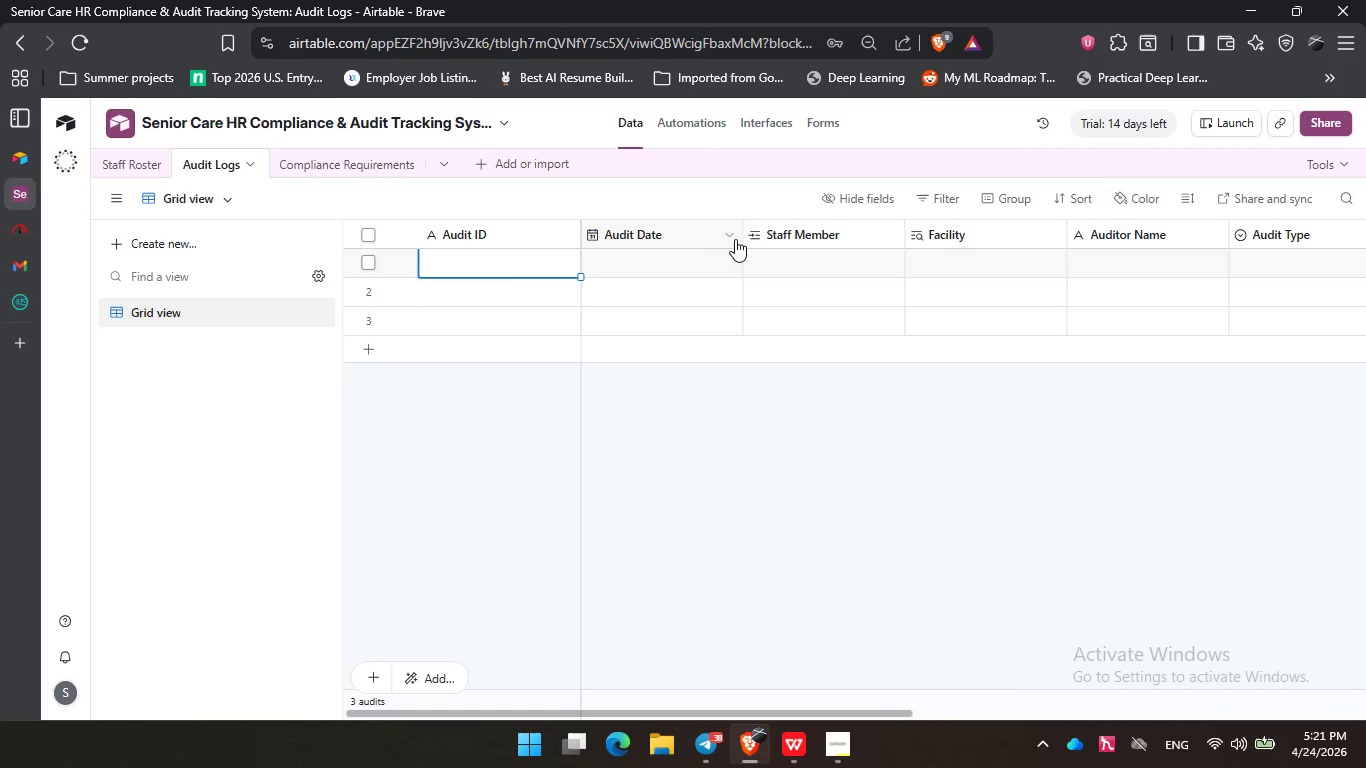 
left_click([800, 234])
 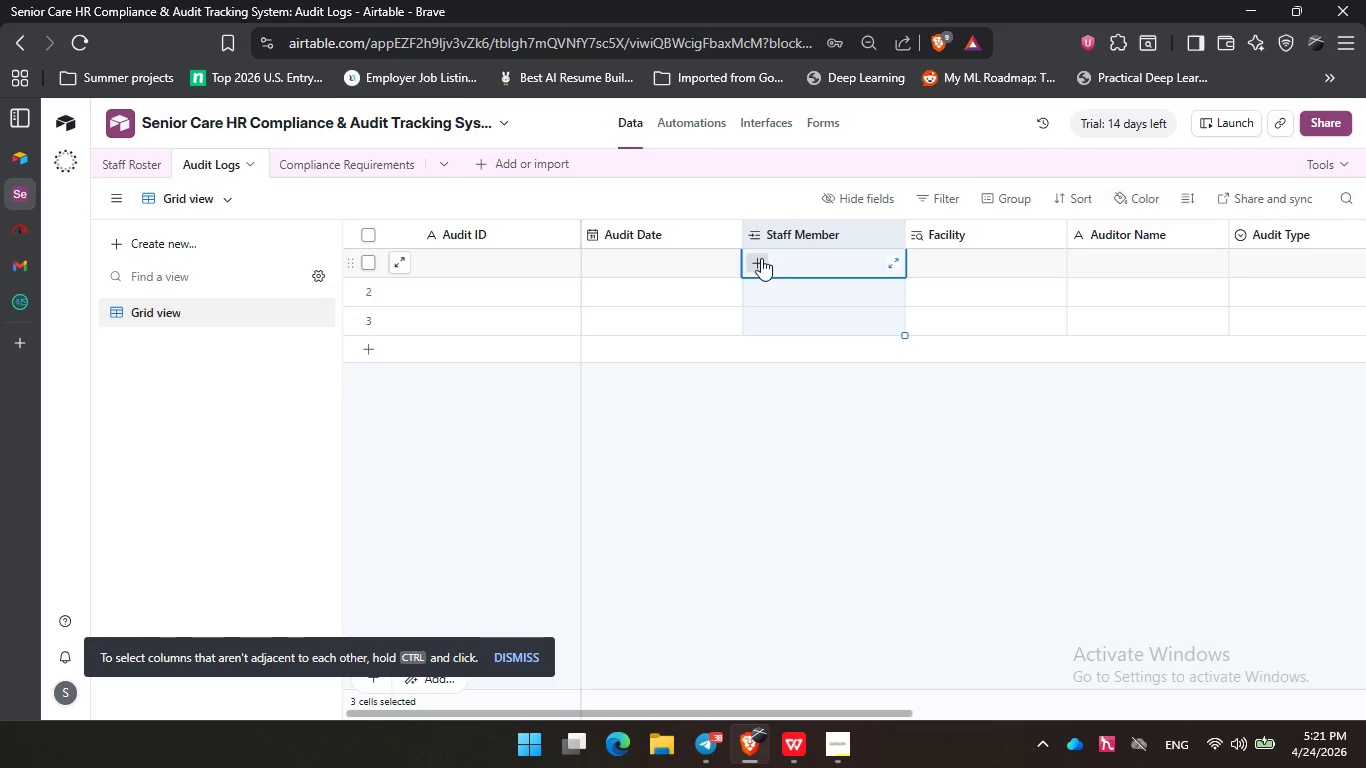 
left_click([761, 258])
 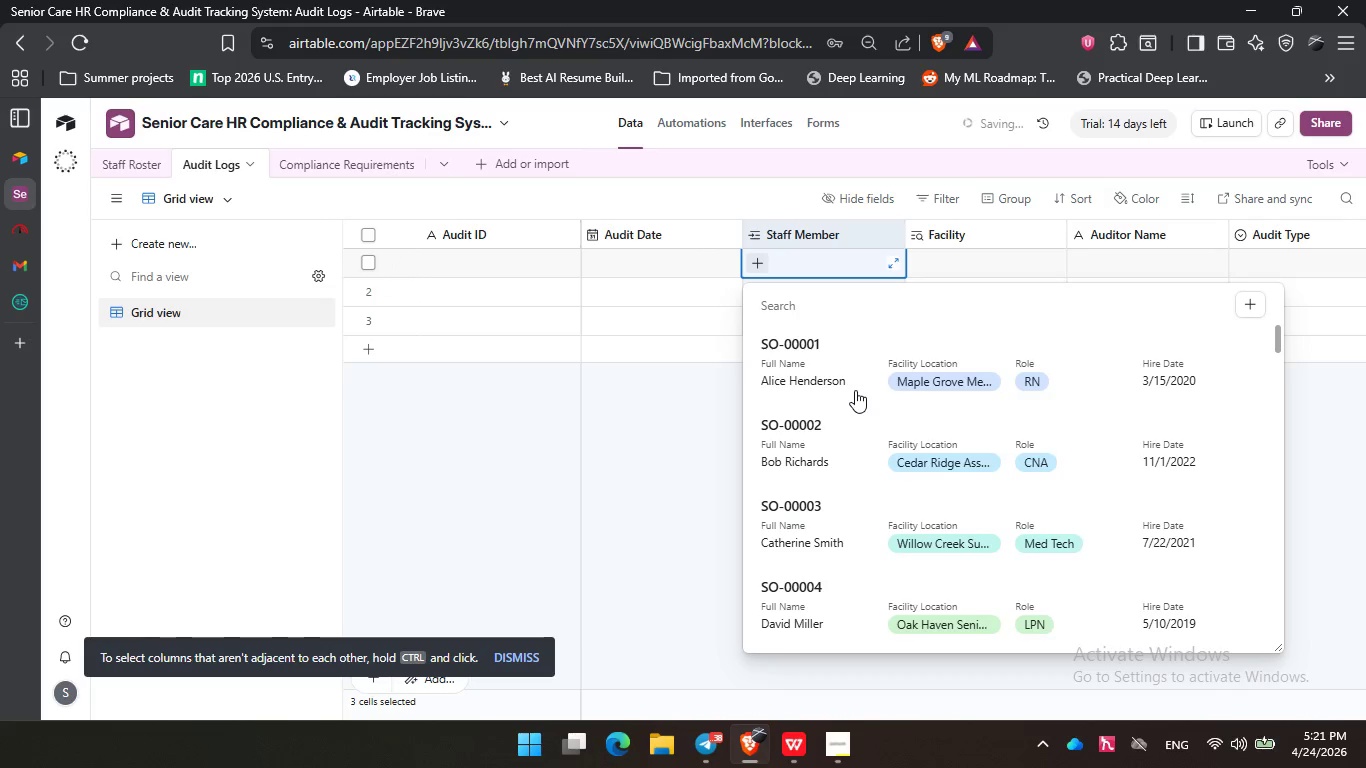 
left_click([826, 359])
 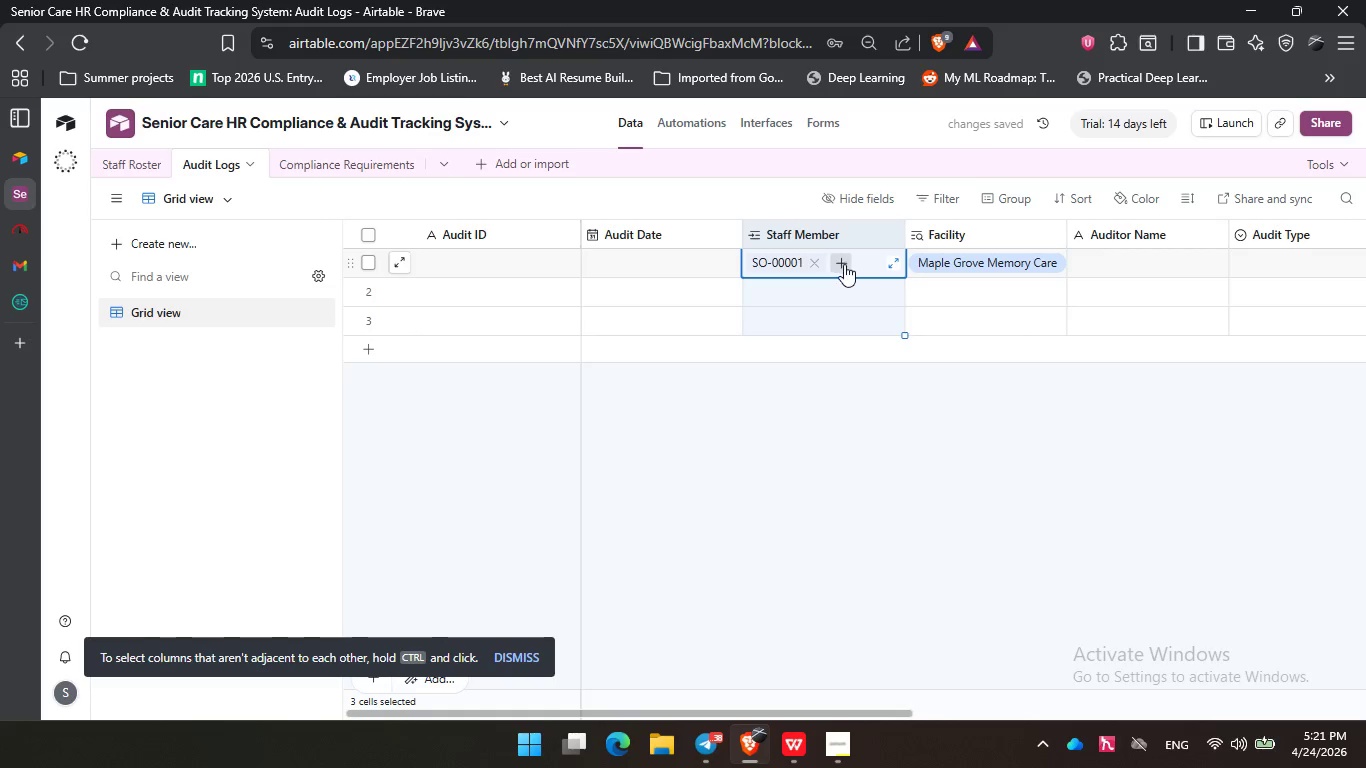 
left_click([830, 293])
 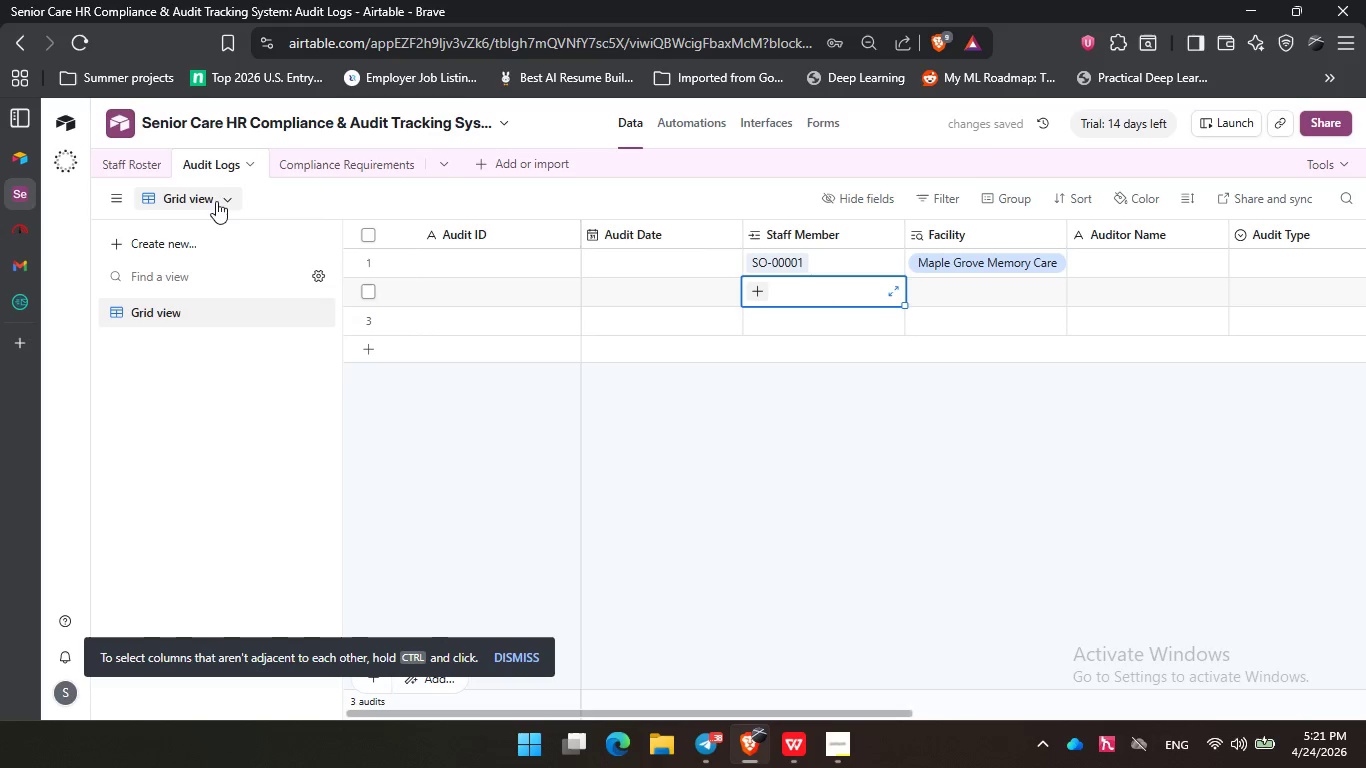 
left_click([135, 156])
 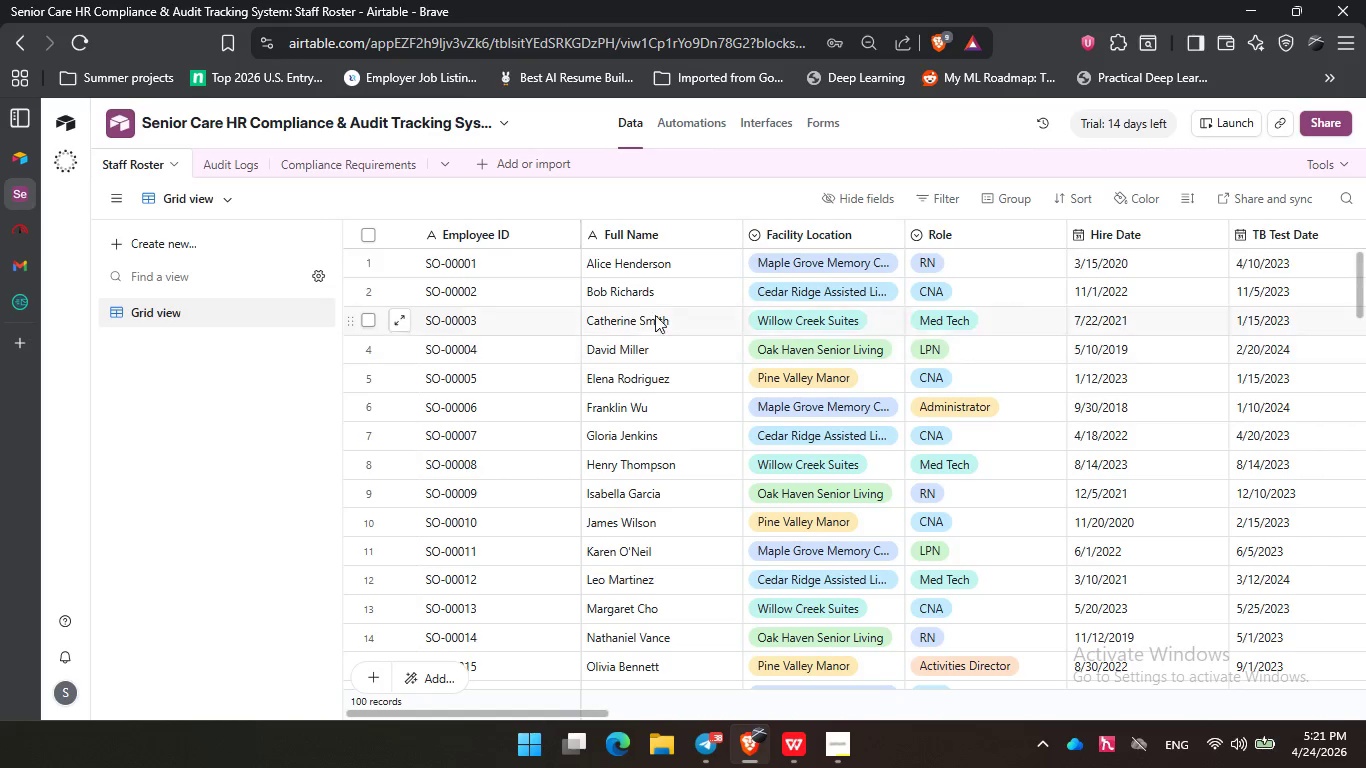 
scroll: coordinate [690, 342], scroll_direction: down, amount: 4.0
 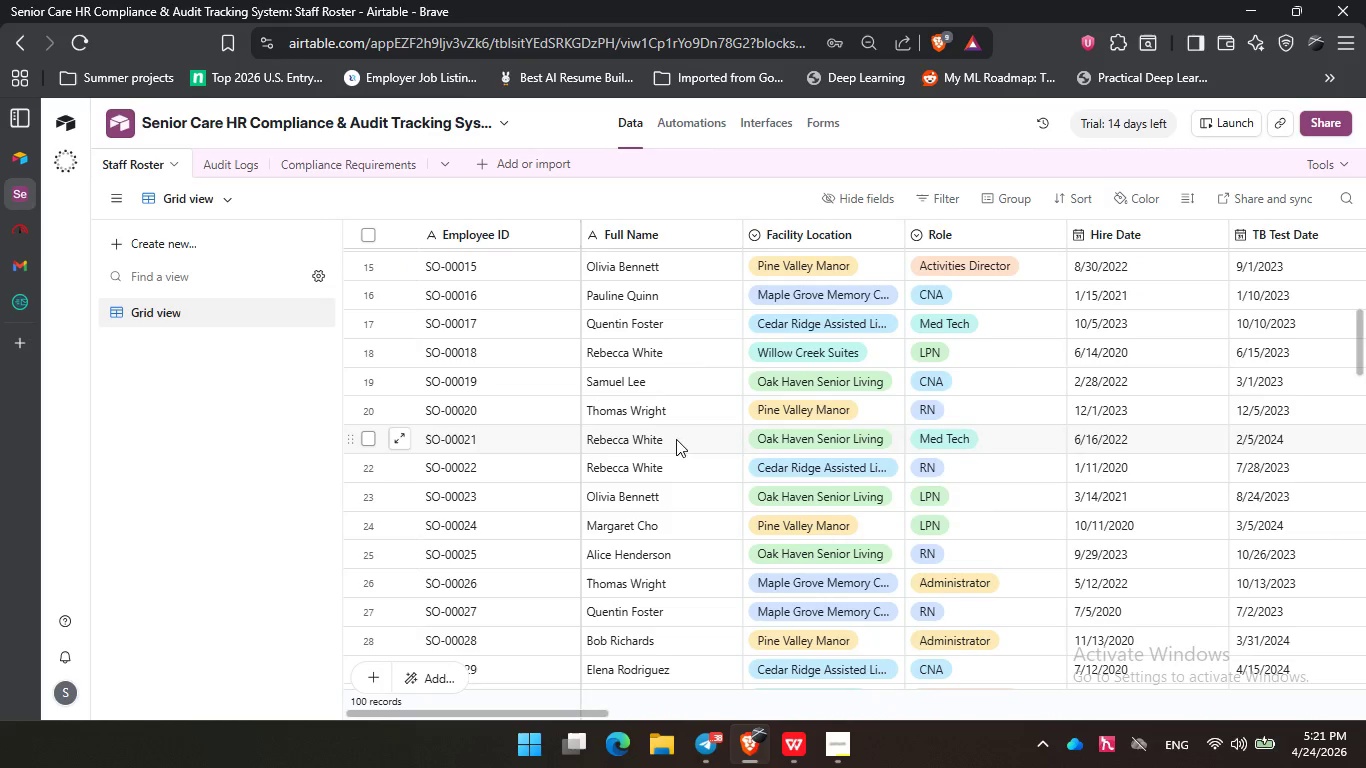 
scroll: coordinate [616, 405], scroll_direction: up, amount: 9.0
 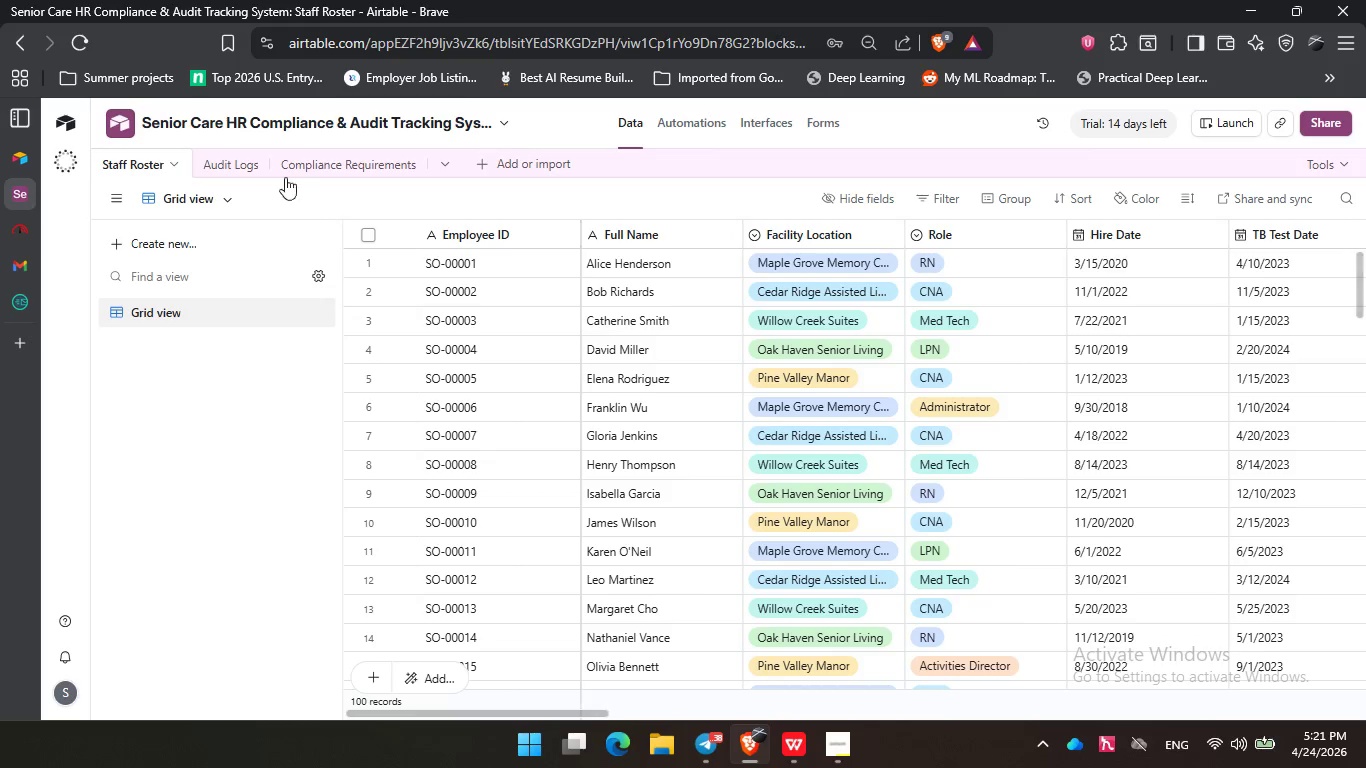 
left_click([225, 165])
 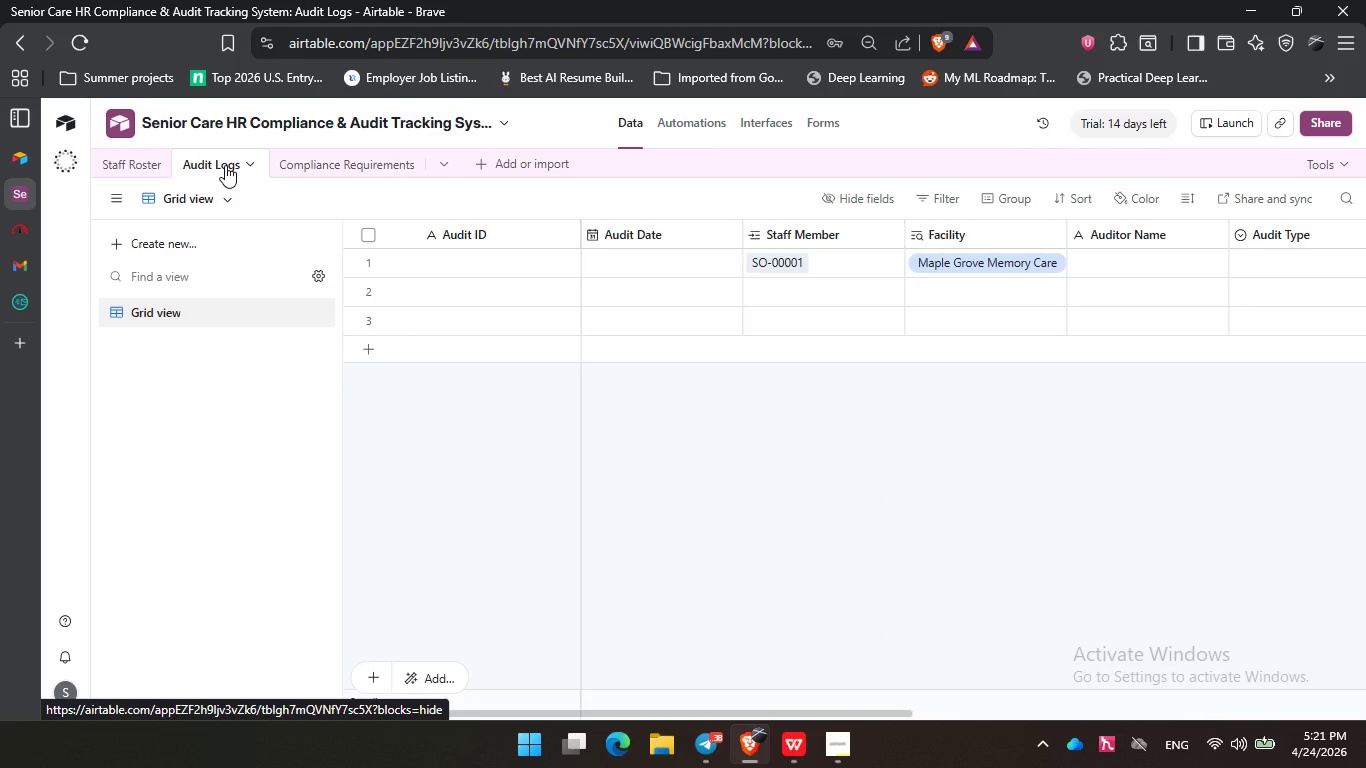 
wait(5.27)
 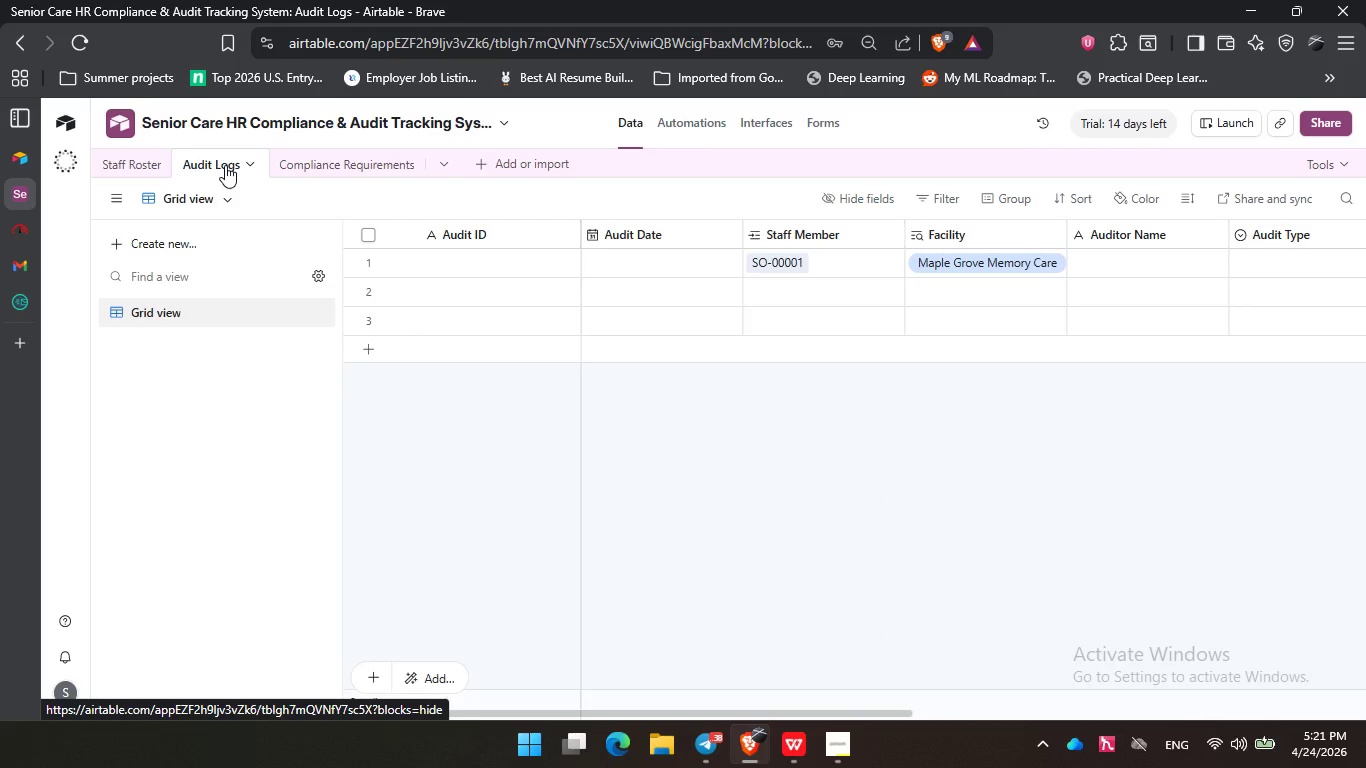 
left_click([821, 236])
 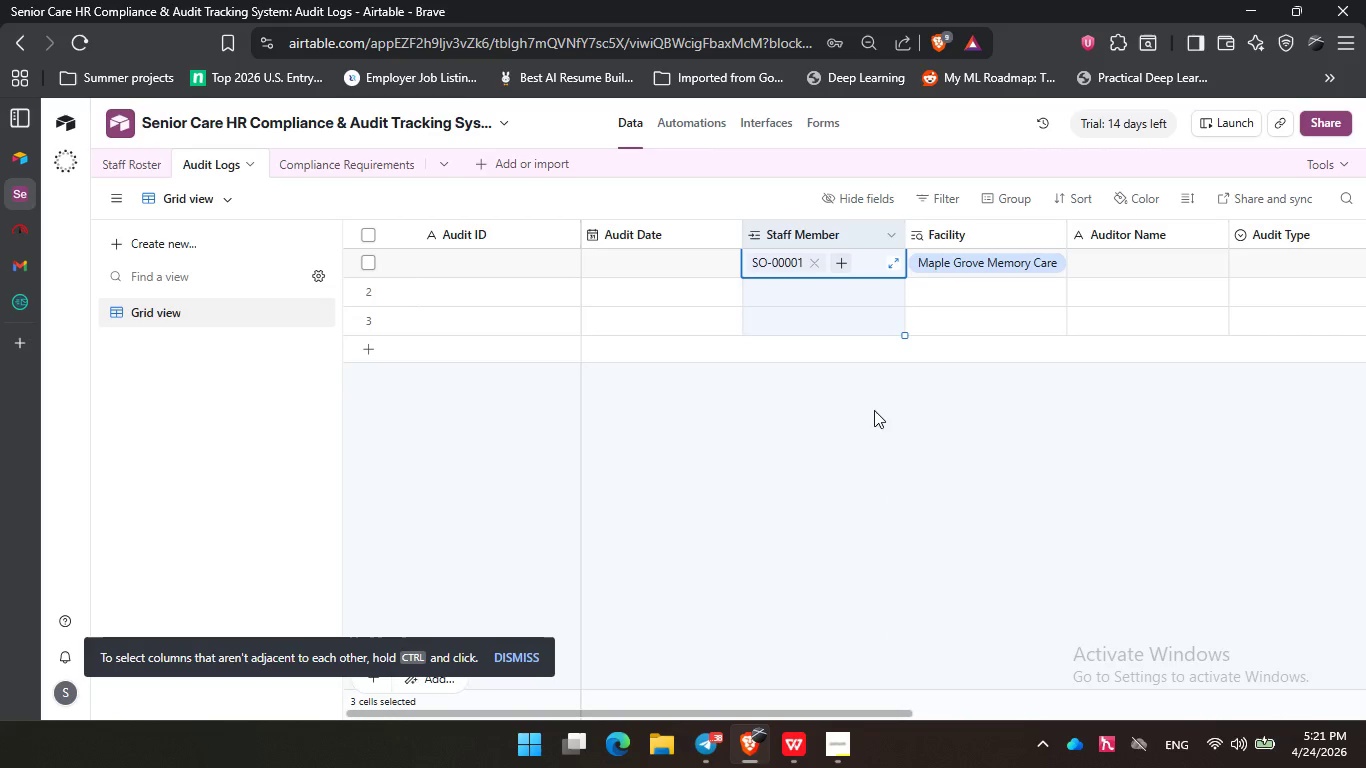 
left_click([888, 456])
 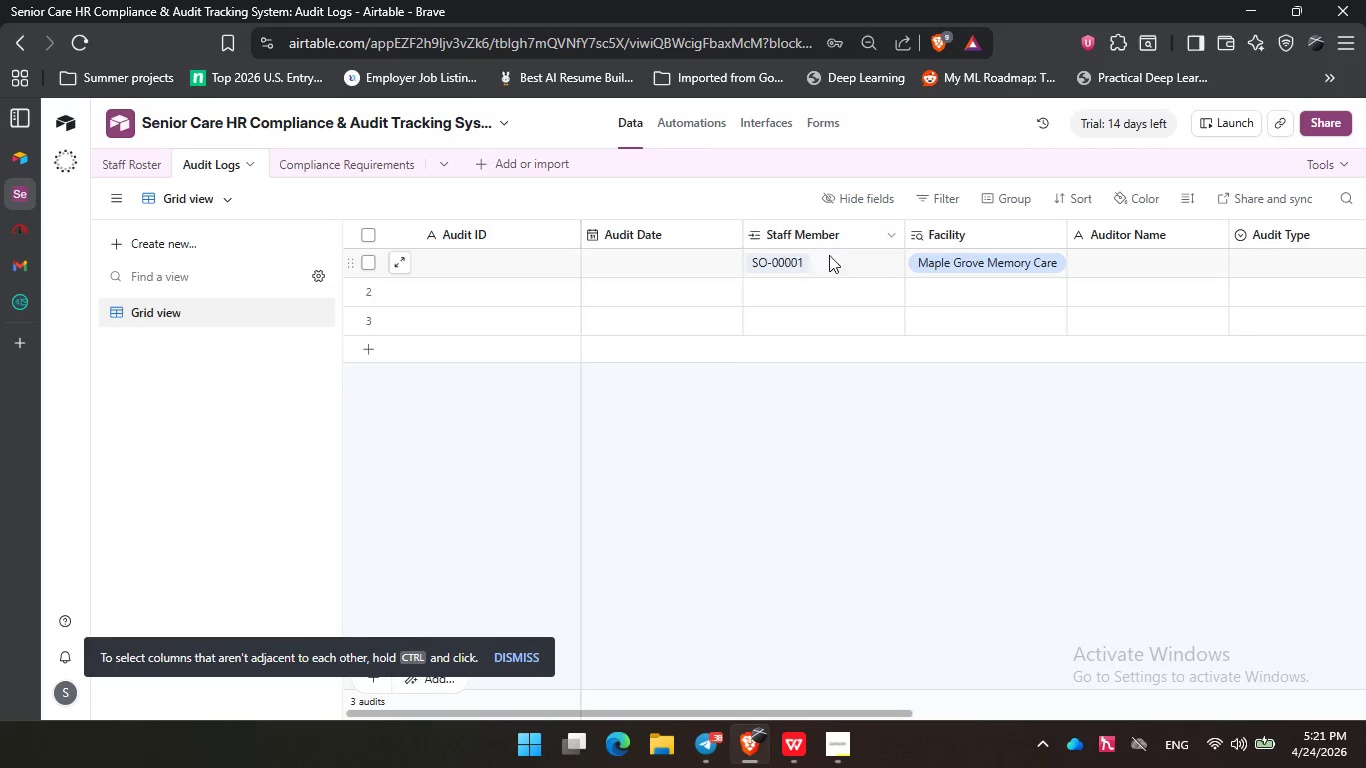 
left_click([834, 260])
 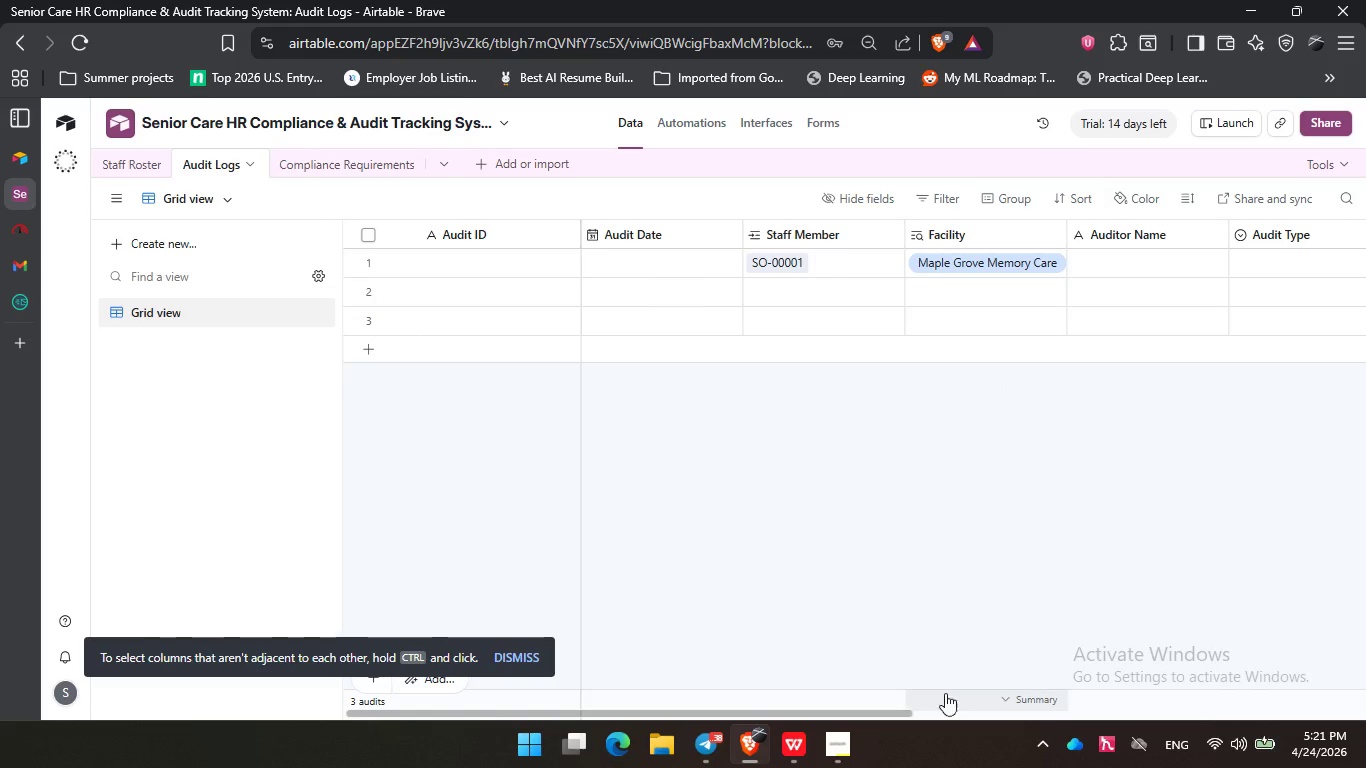 
left_click_drag(start_coordinate=[877, 711], to_coordinate=[799, 709])
 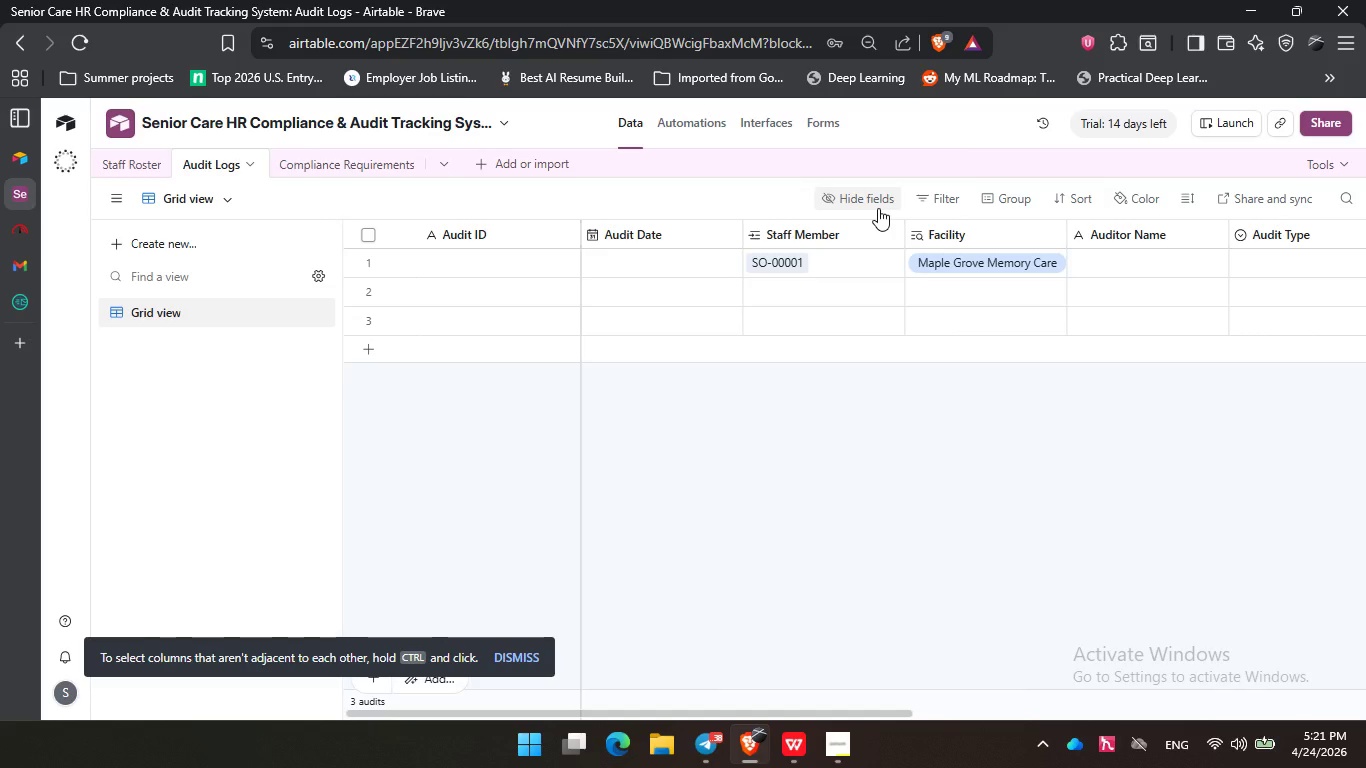 
wait(16.03)
 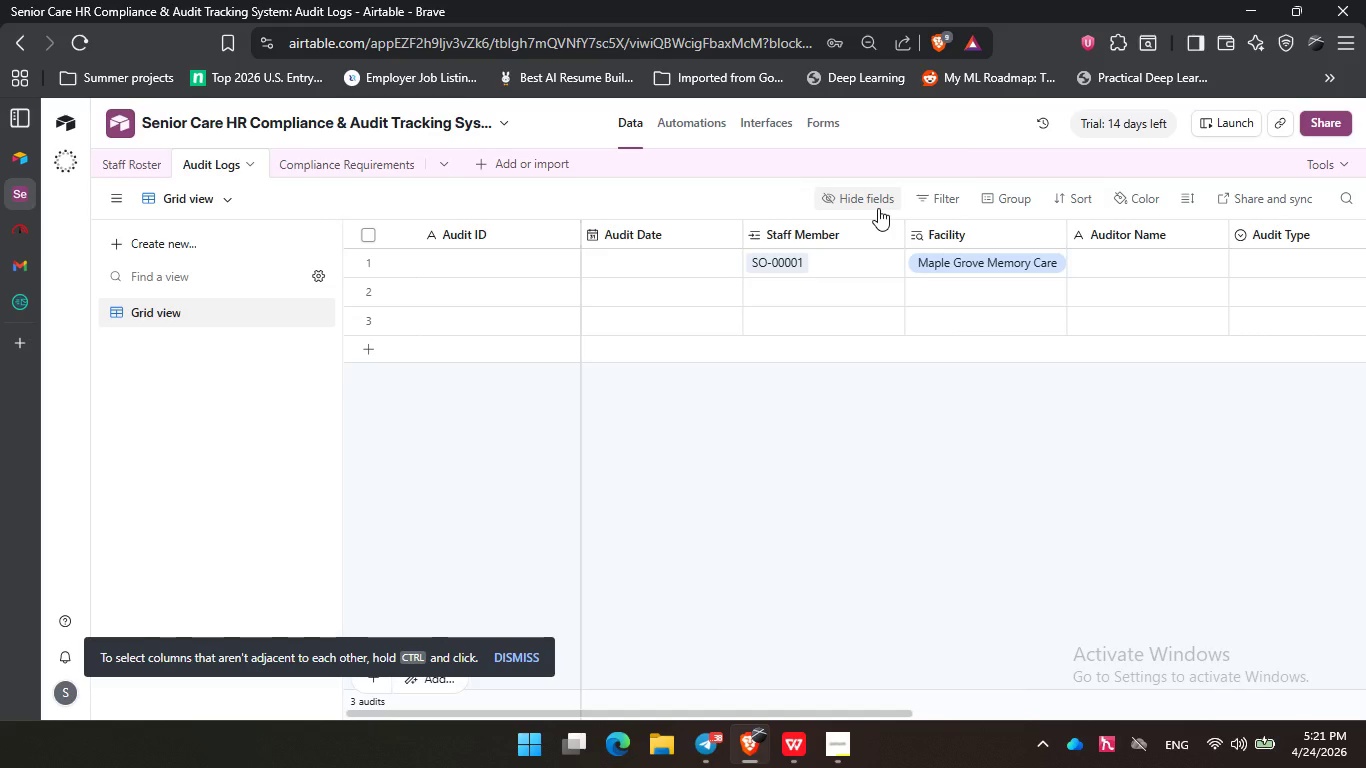 
left_click([303, 151])
 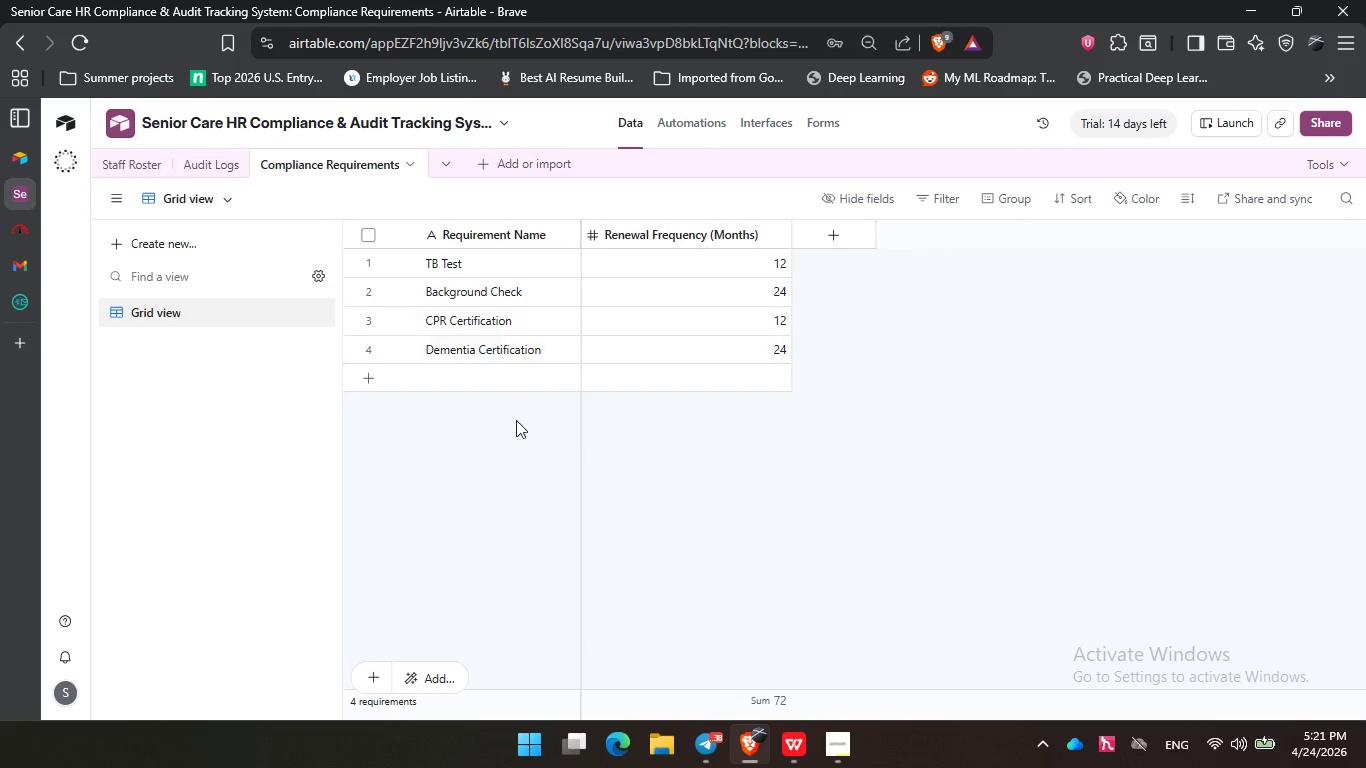 
mouse_move([475, 243])
 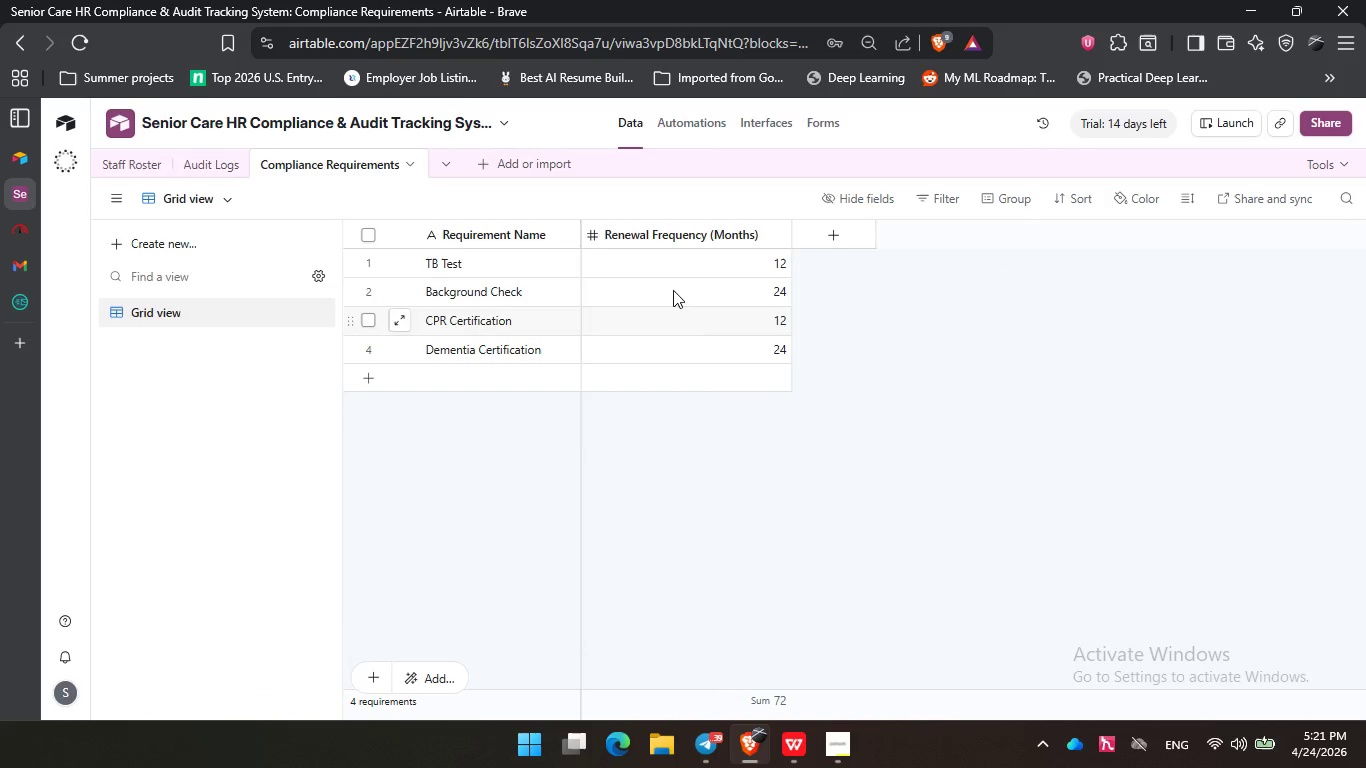 
mouse_move([686, 348])
 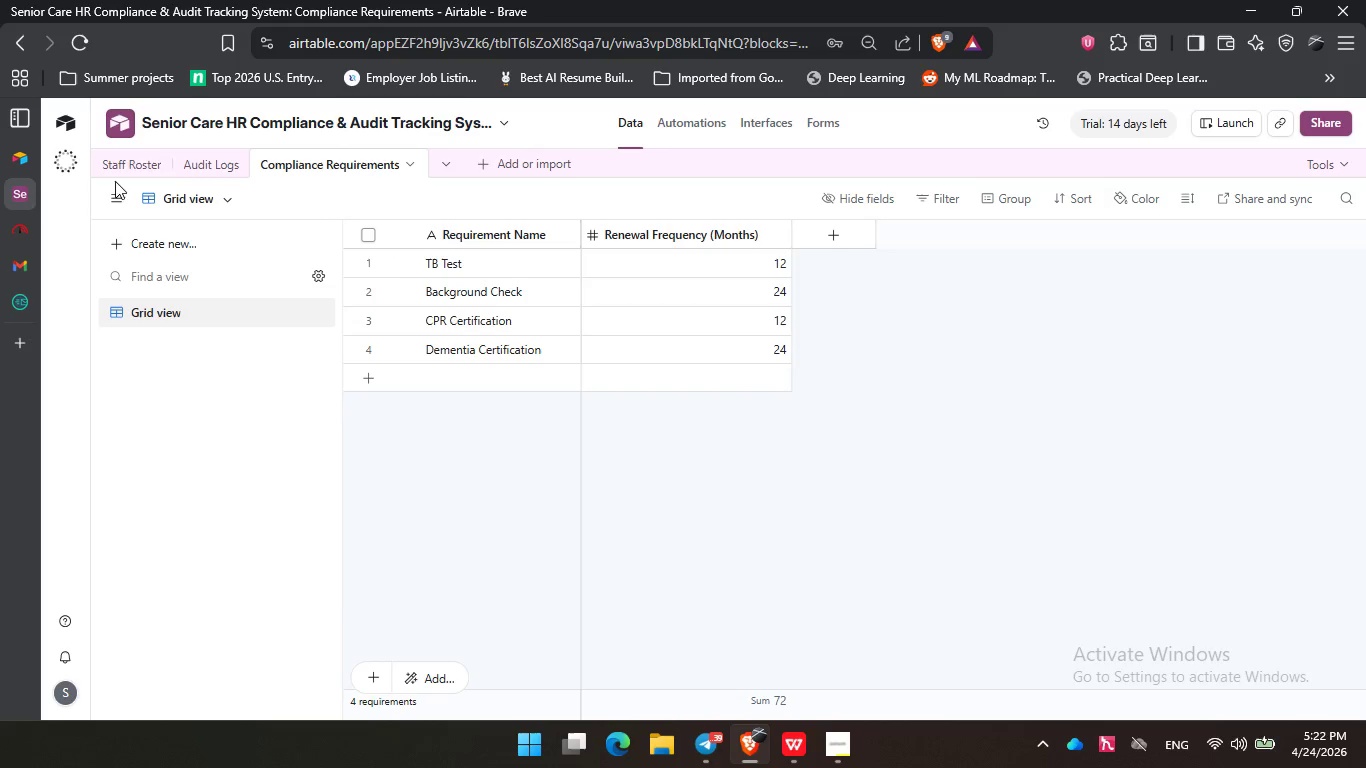 
left_click([121, 160])
 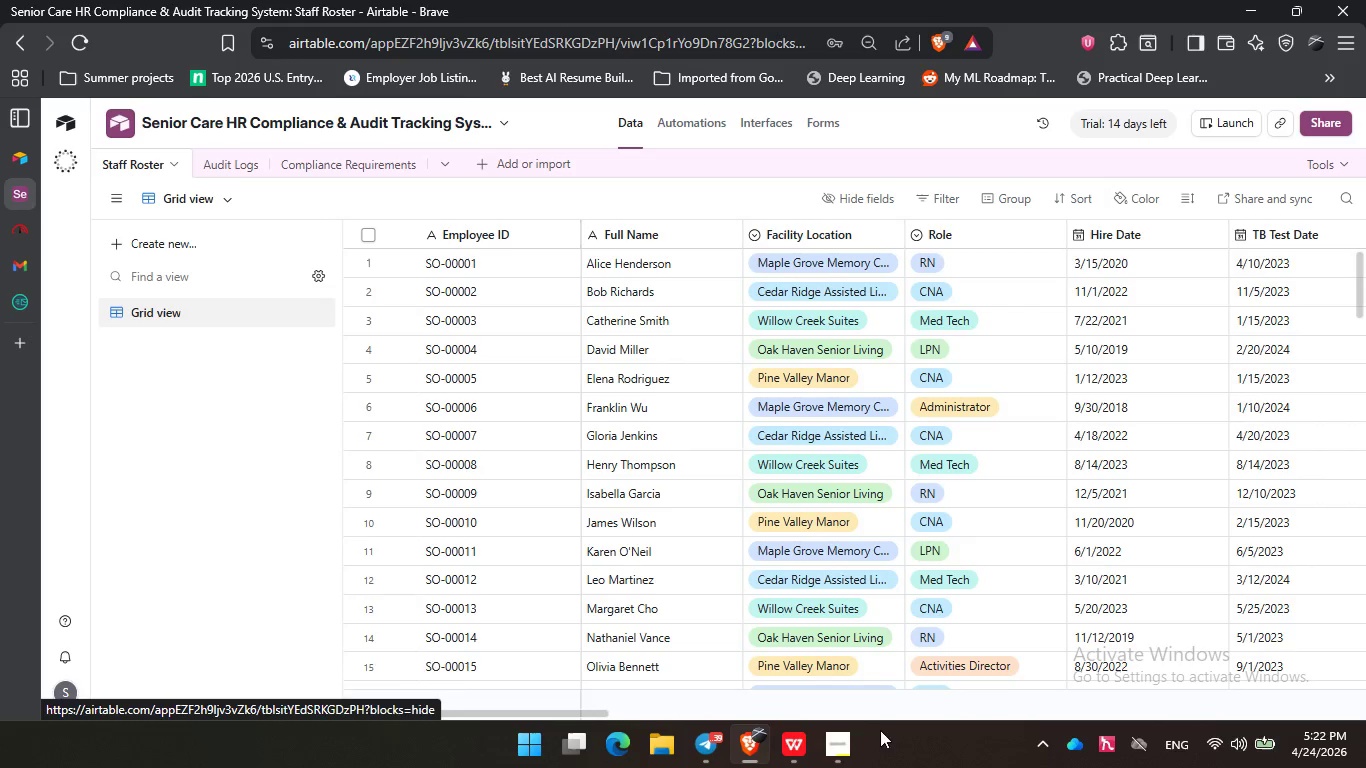 
left_click([832, 740])